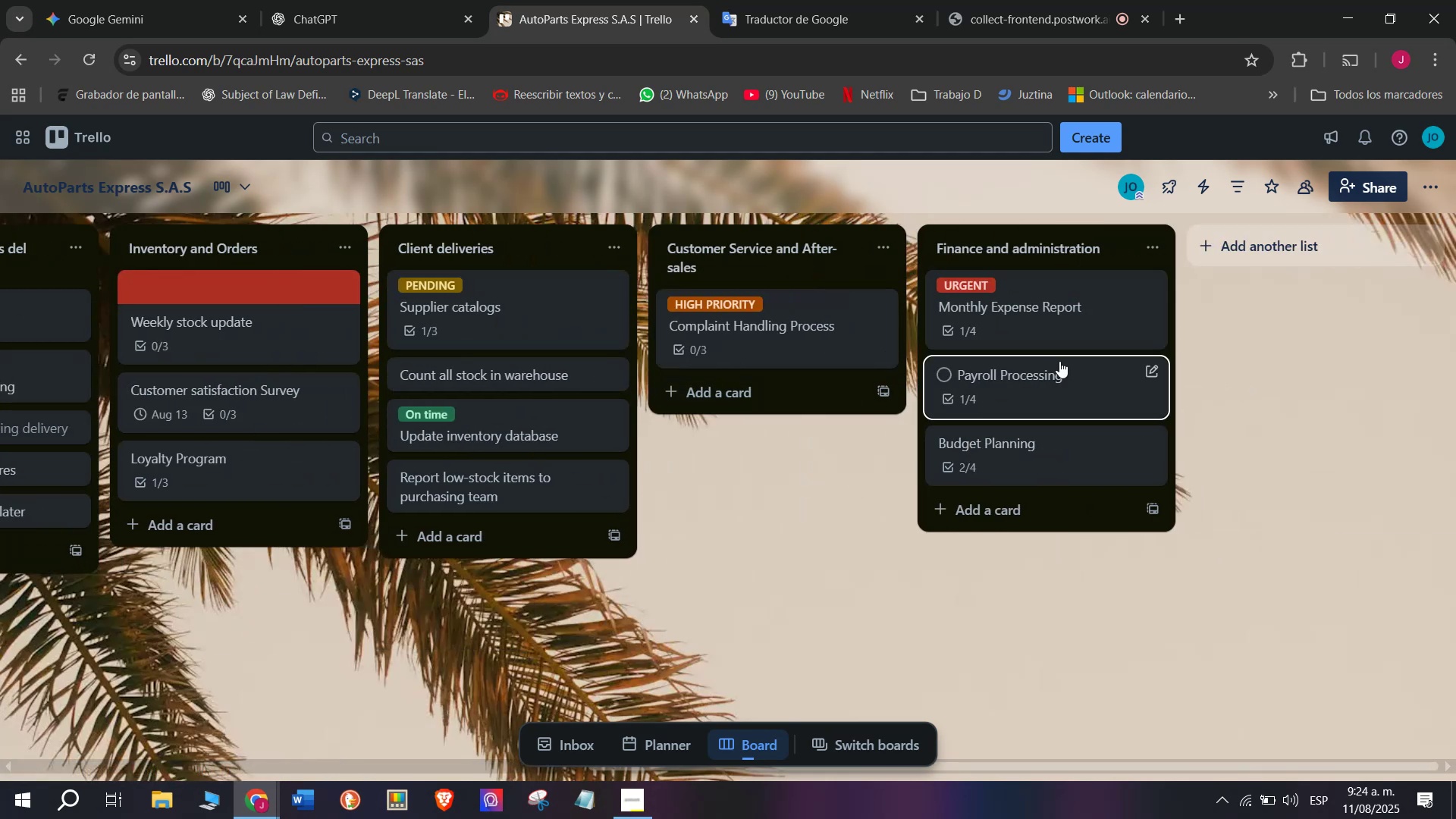 
wait(7.57)
 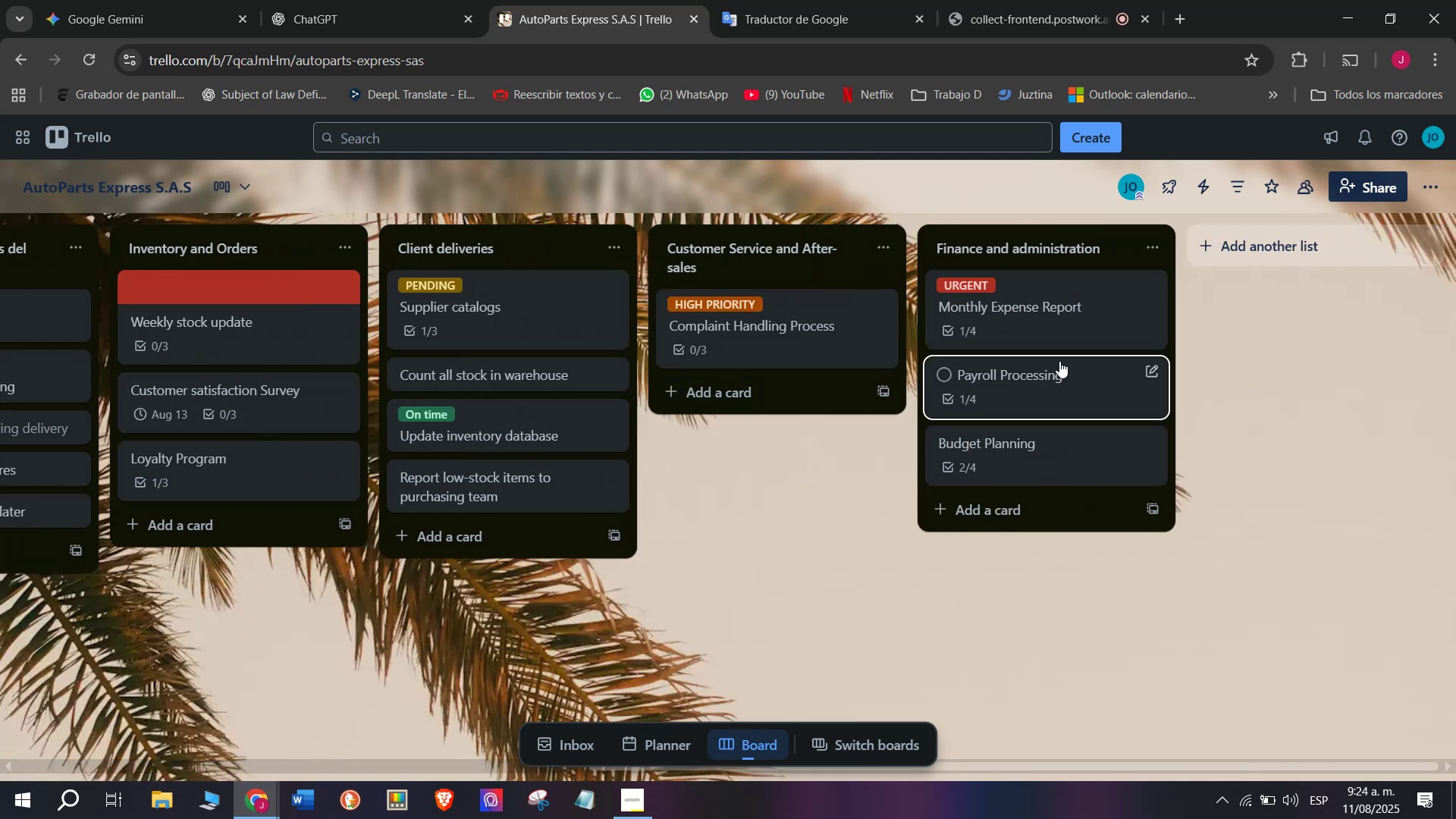 
scroll: coordinate [1053, 366], scroll_direction: up, amount: 3.0
 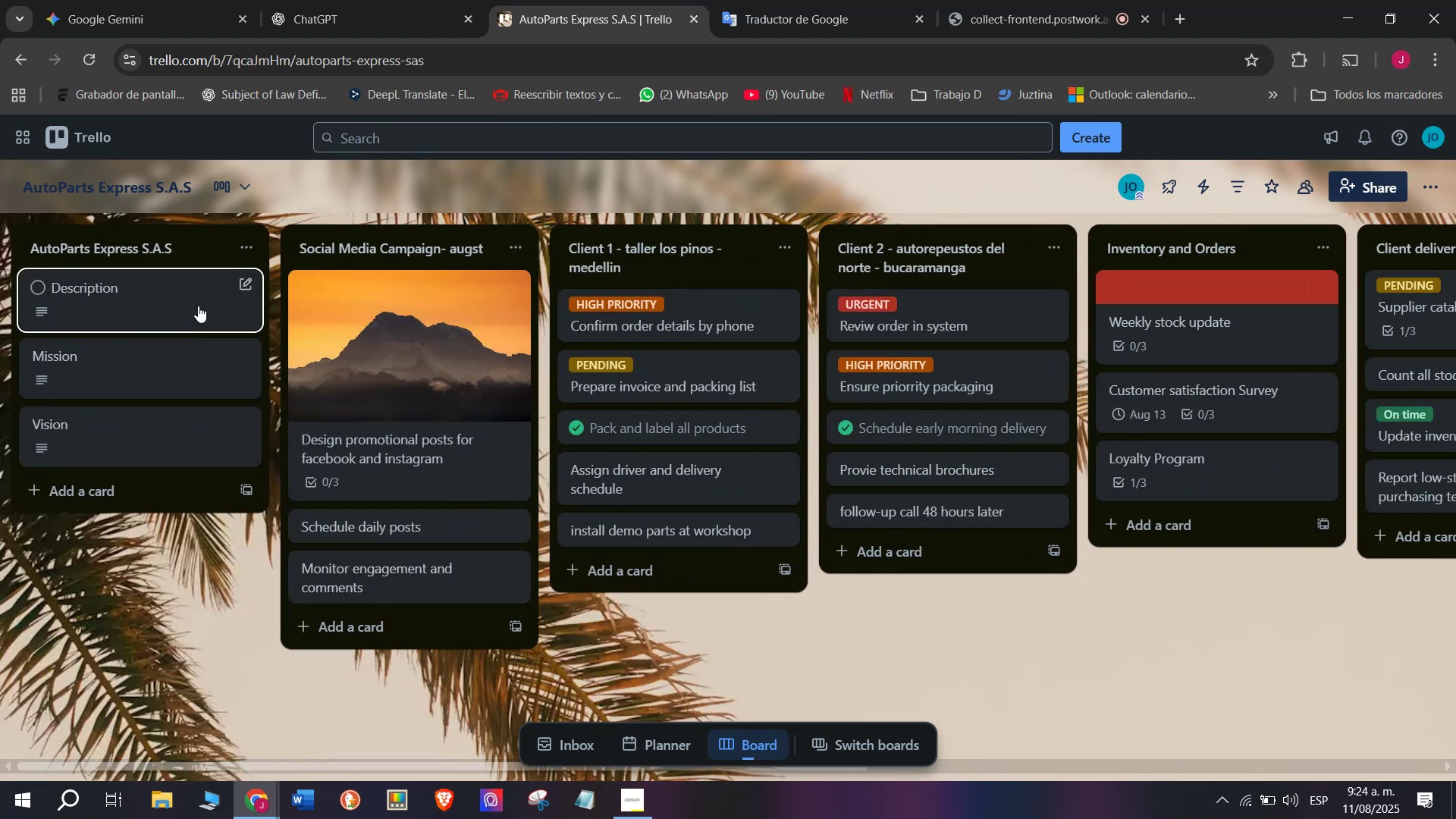 
wait(10.13)
 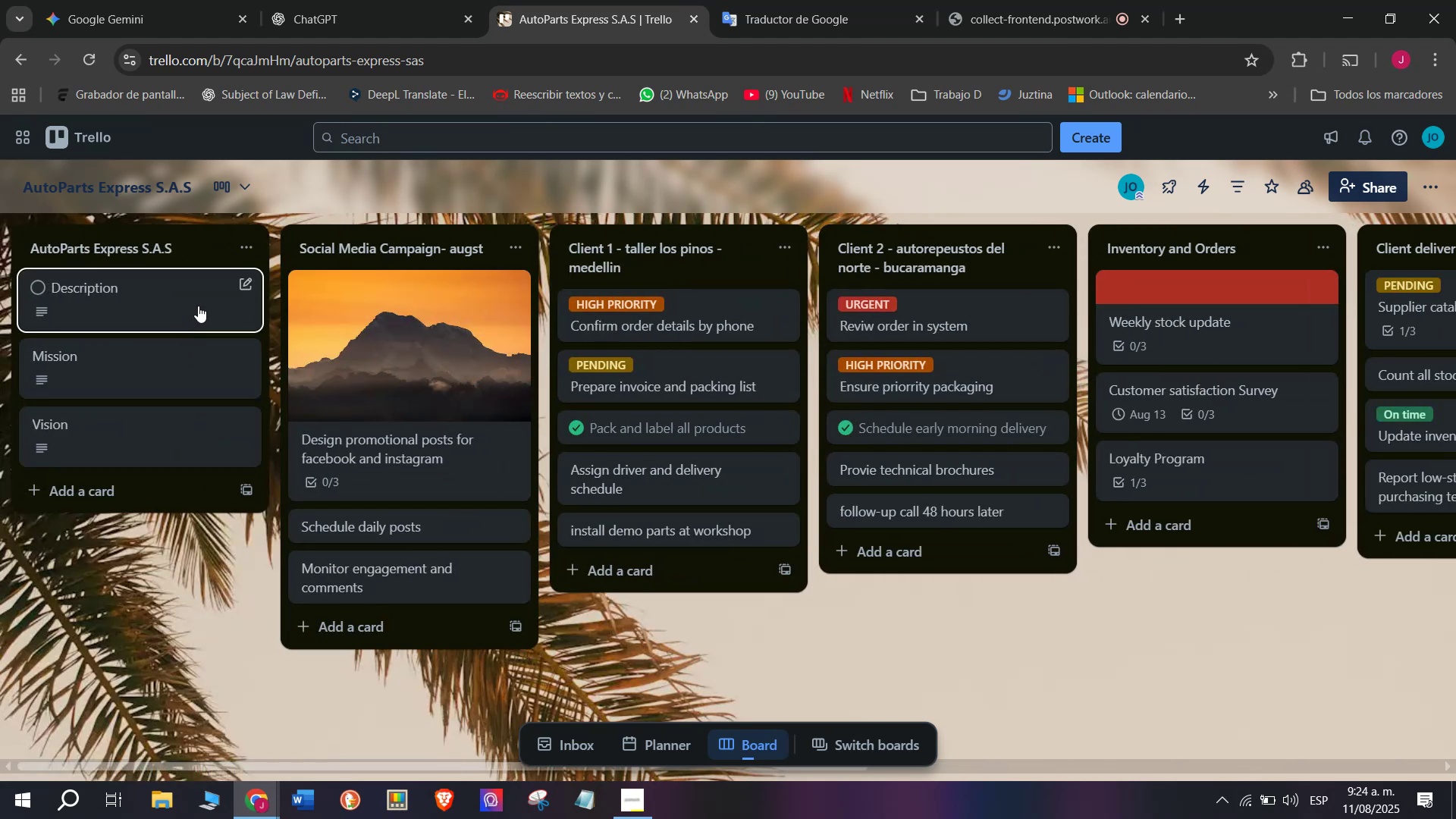 
scroll: coordinate [544, 341], scroll_direction: down, amount: 3.0
 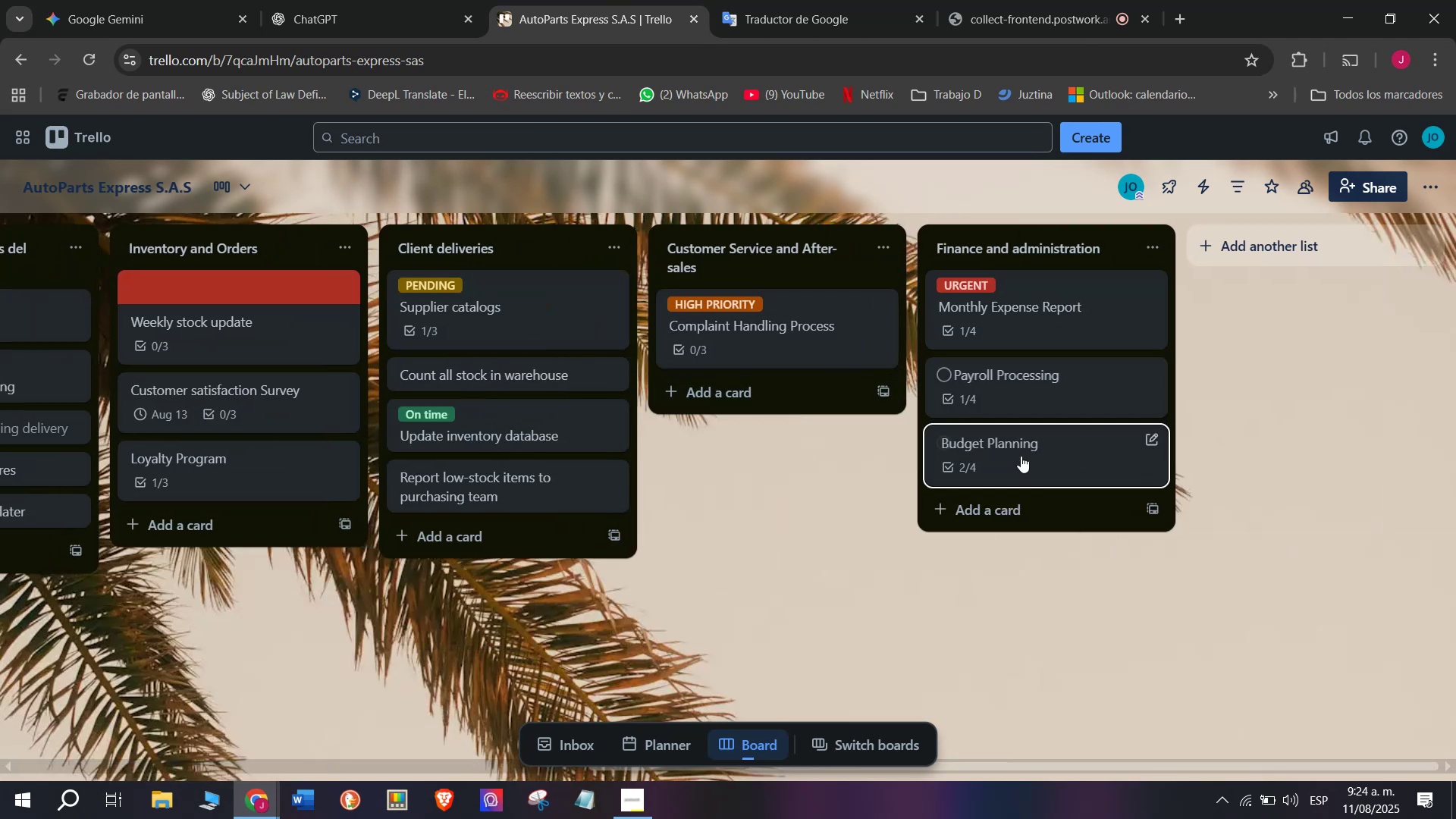 
wait(5.13)
 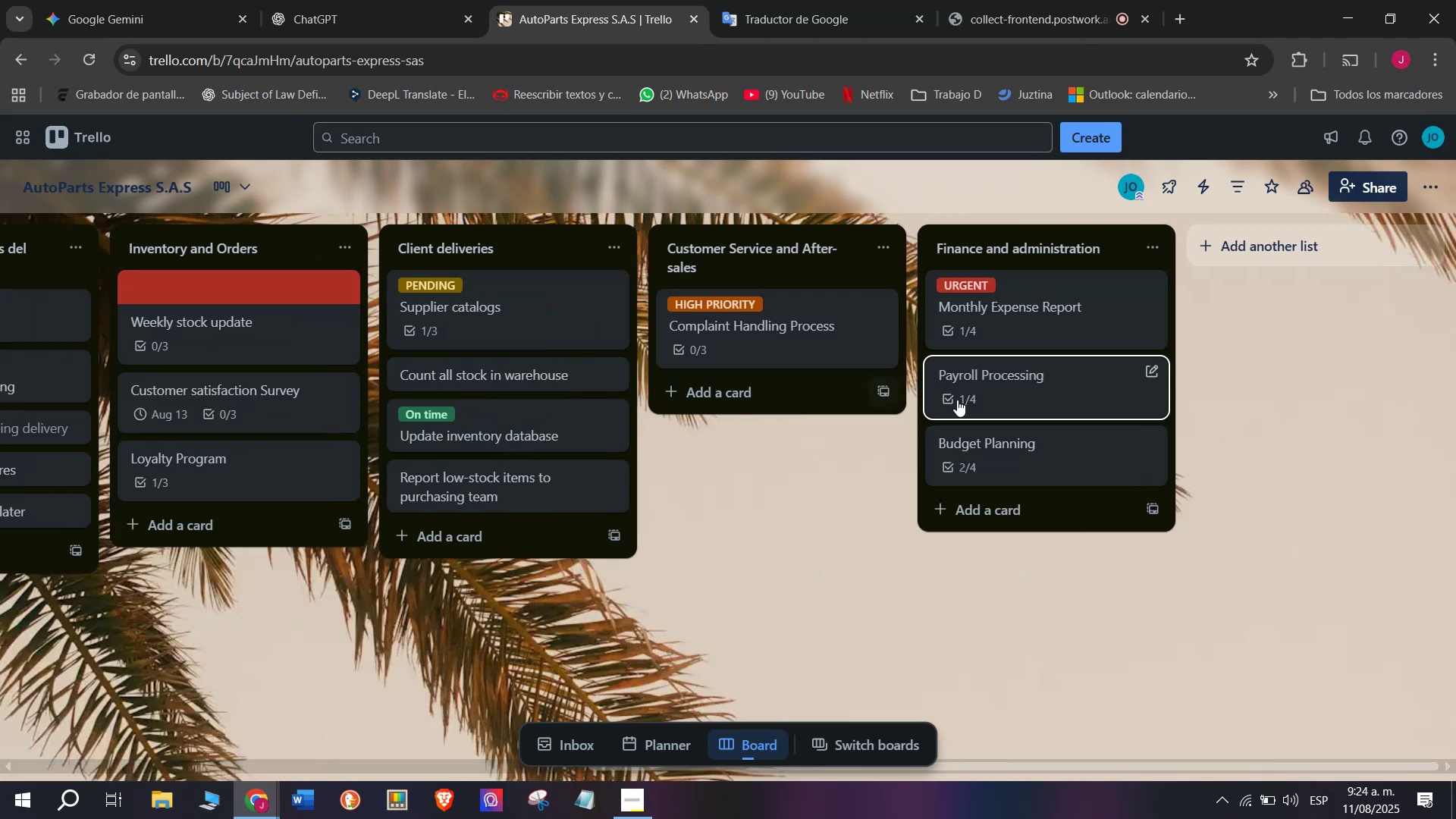 
left_click([1037, 385])
 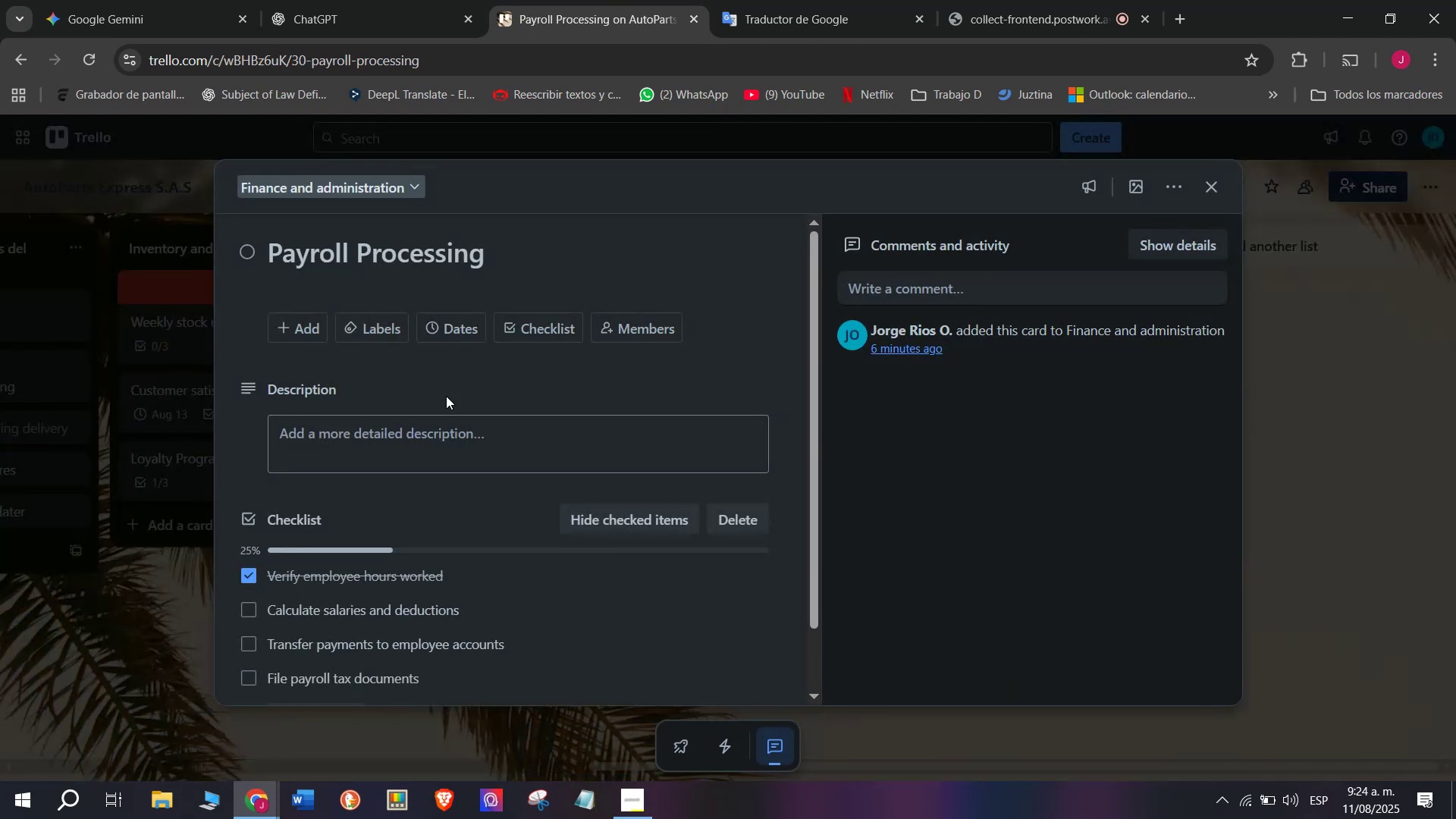 
scroll: coordinate [323, 534], scroll_direction: down, amount: 1.0
 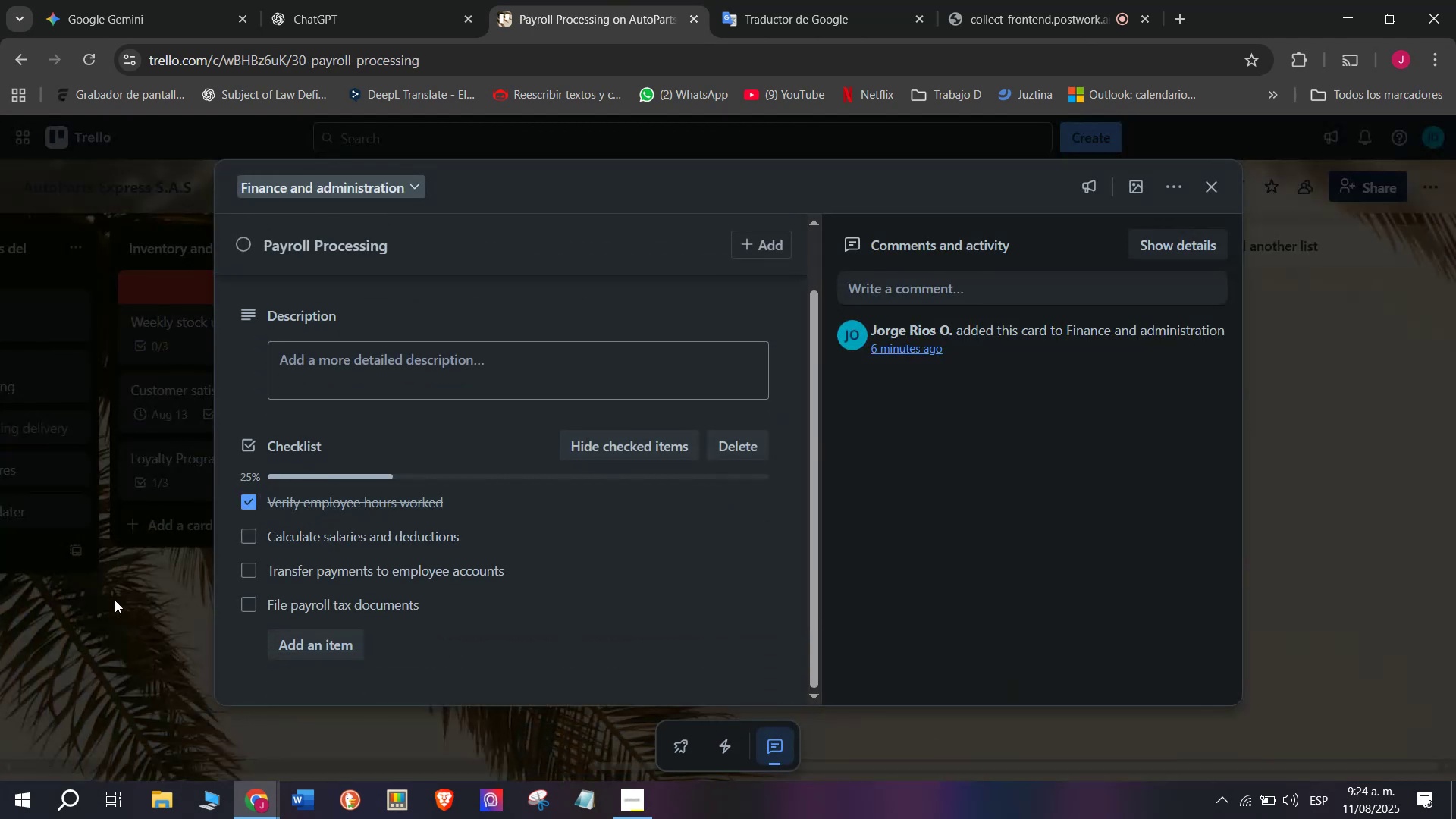 
left_click([155, 625])
 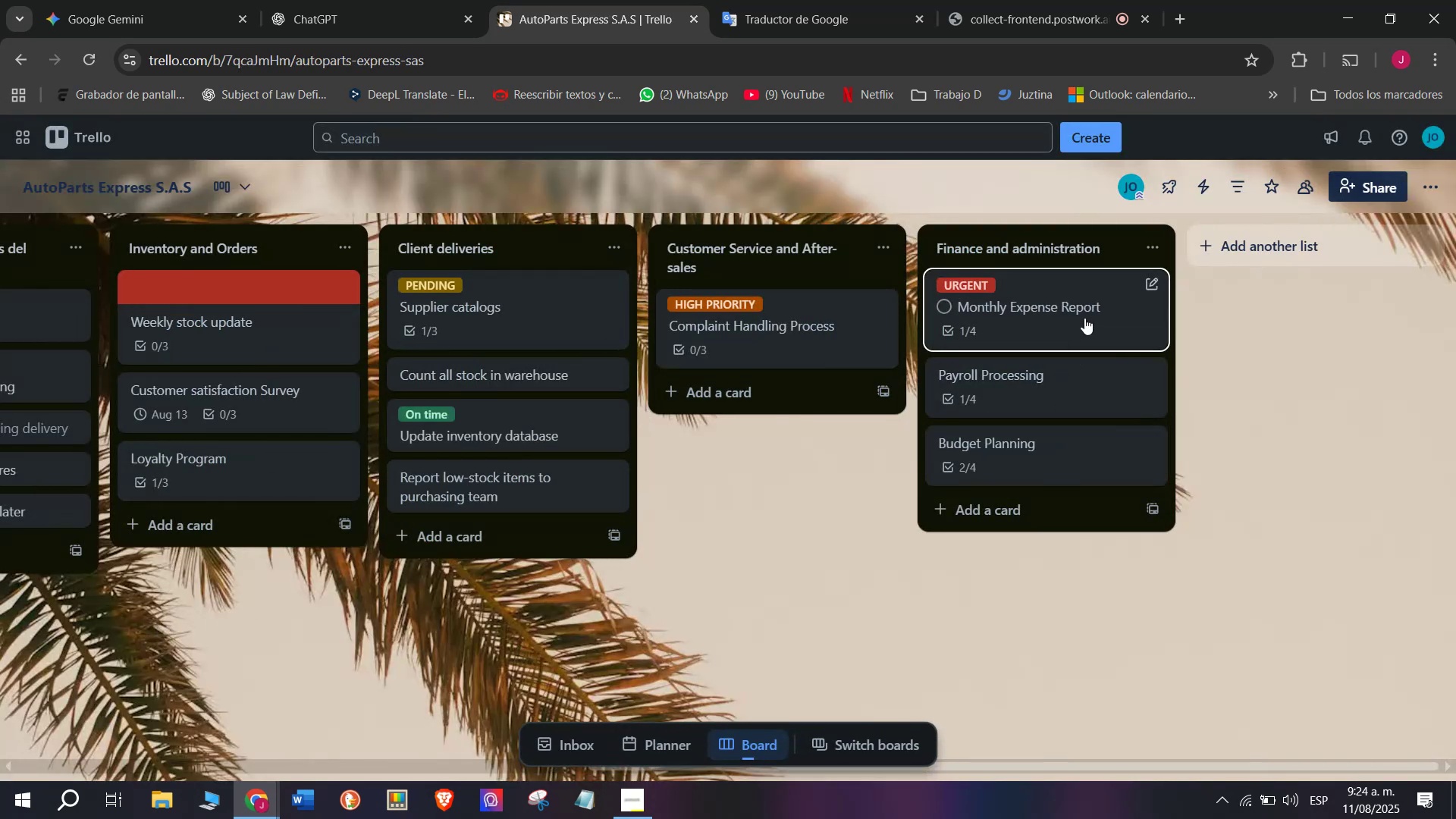 
left_click([1084, 316])
 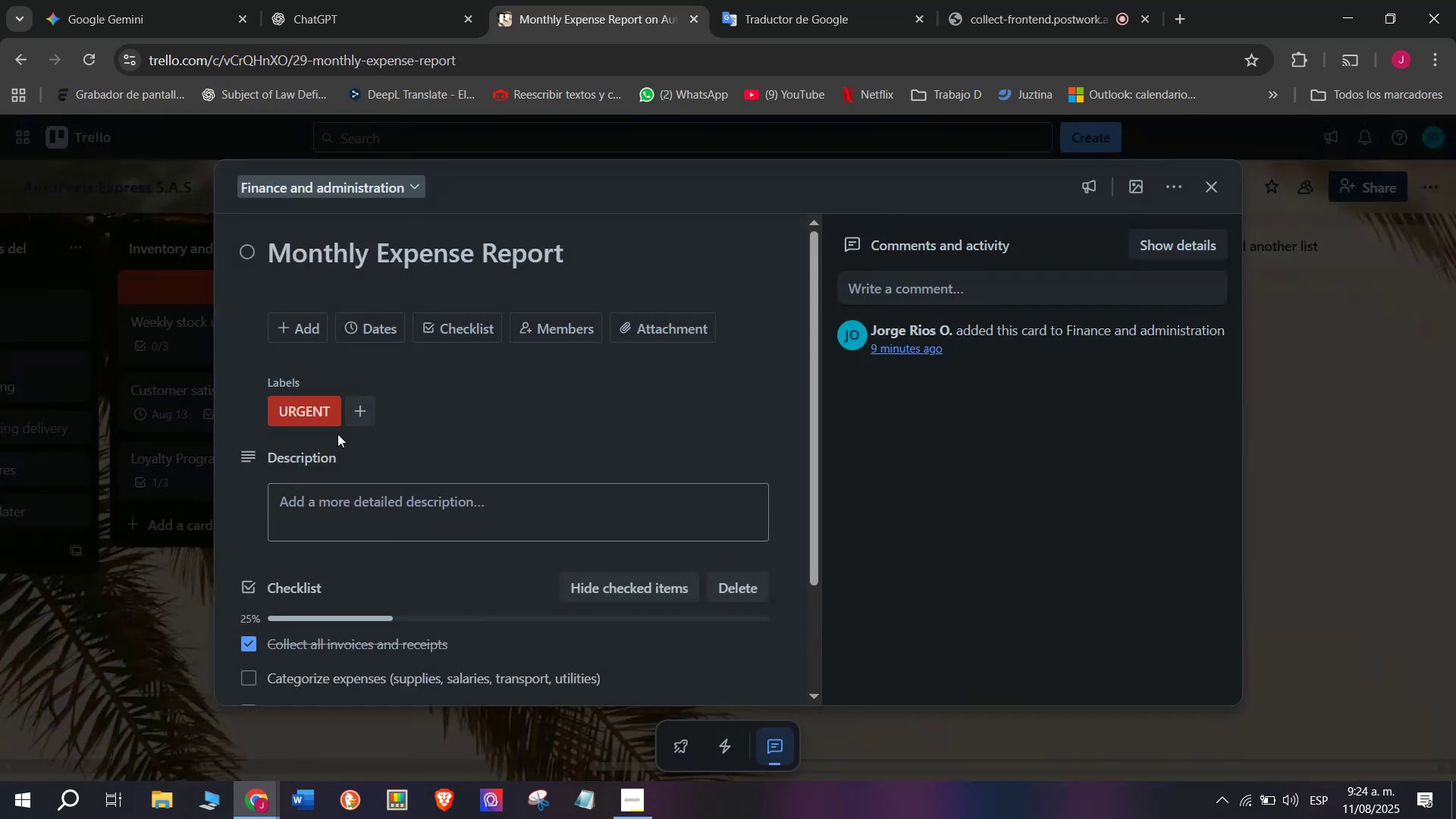 
scroll: coordinate [312, 458], scroll_direction: down, amount: 1.0
 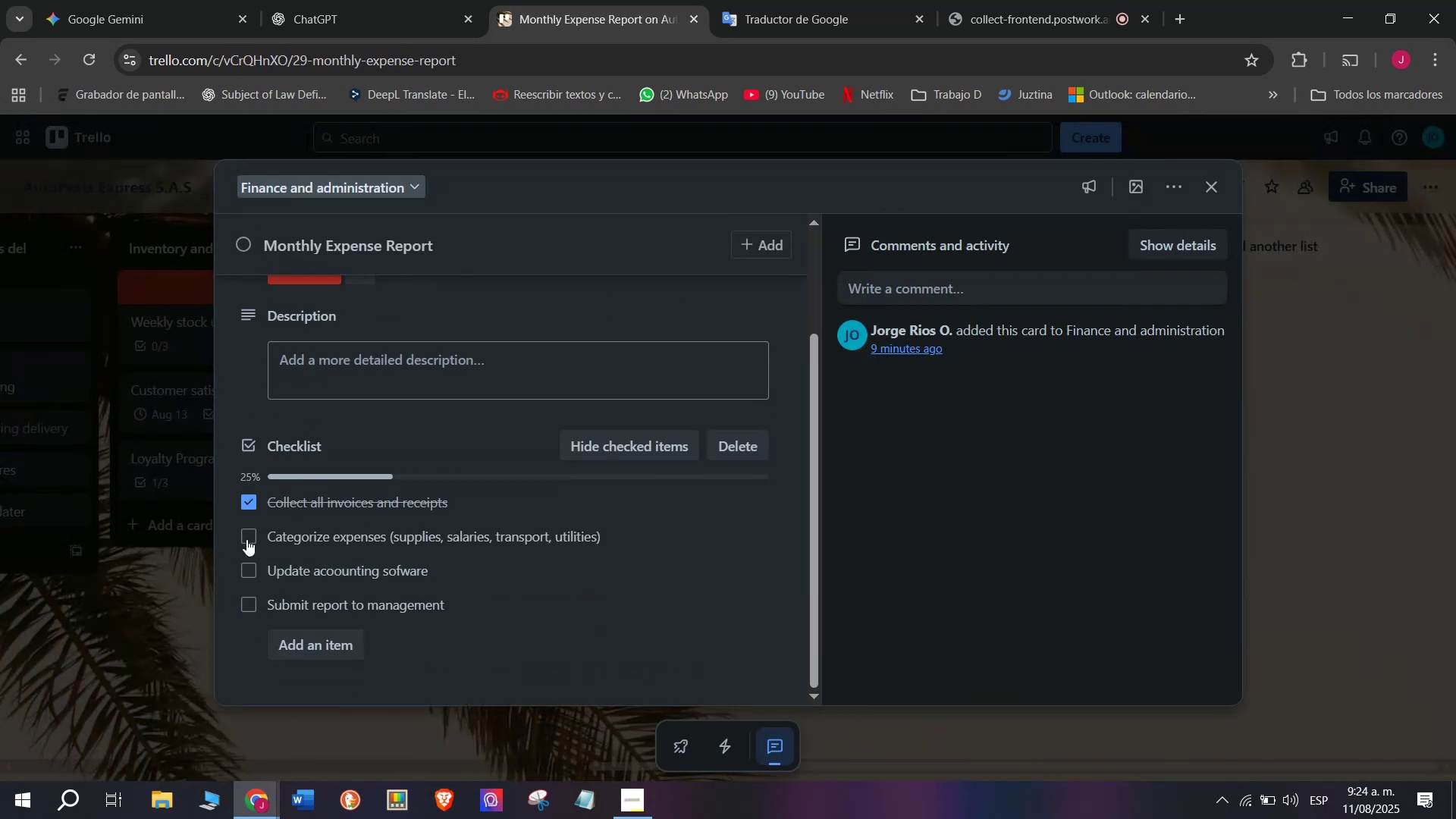 
left_click([246, 539])
 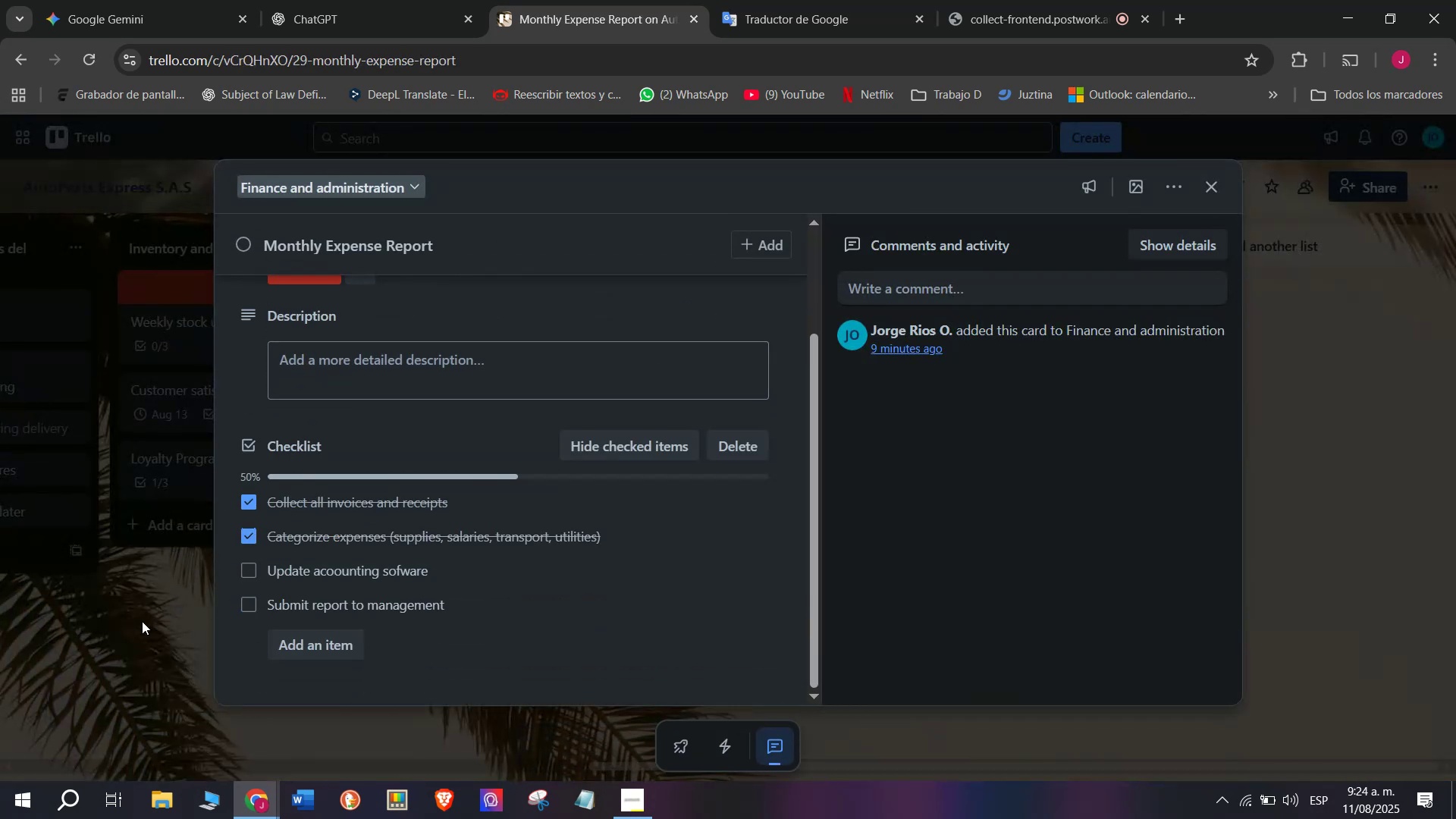 
left_click([142, 621])
 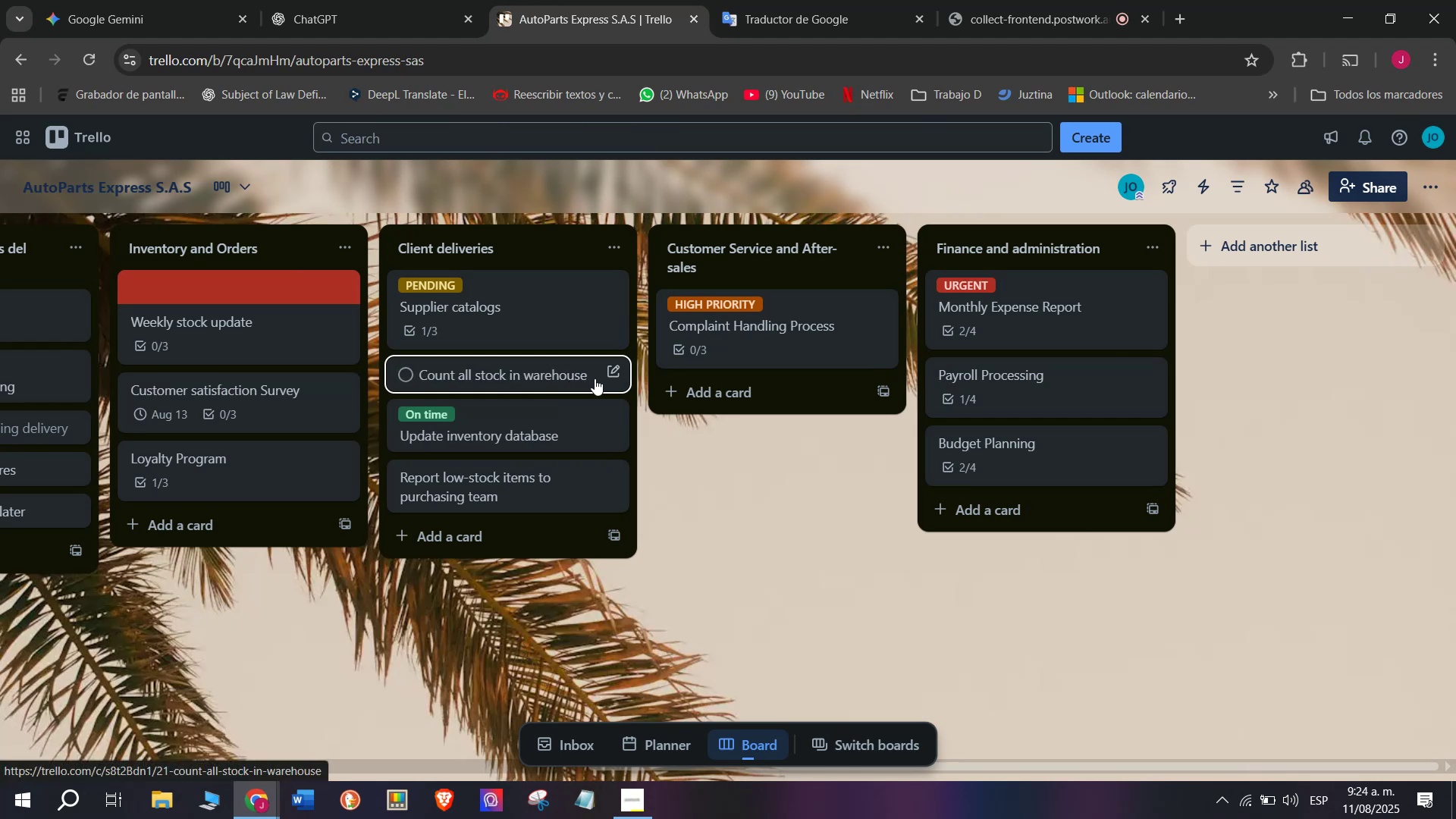 
left_click([566, 378])
 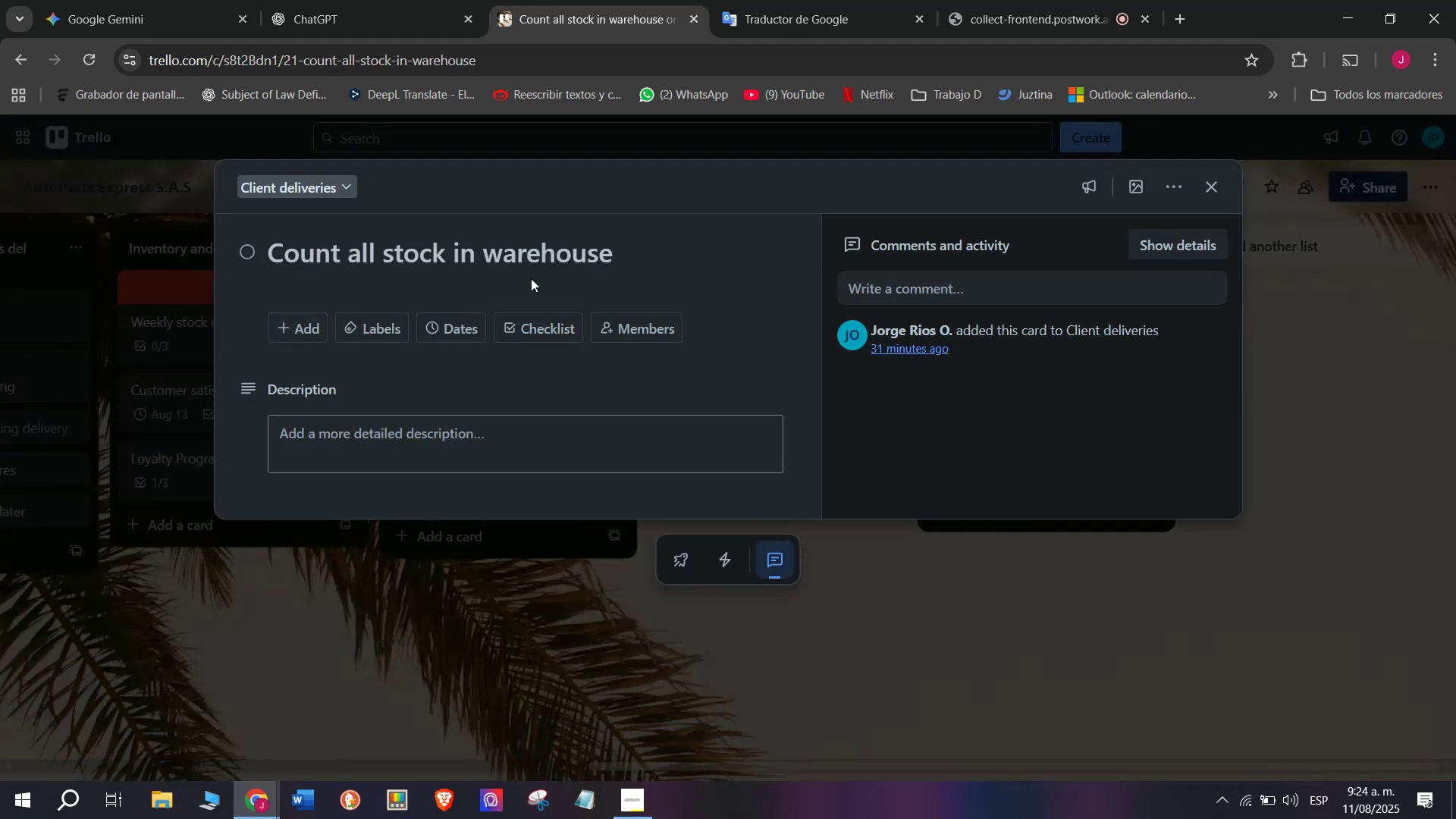 
left_click_drag(start_coordinate=[697, 261], to_coordinate=[278, 267])
 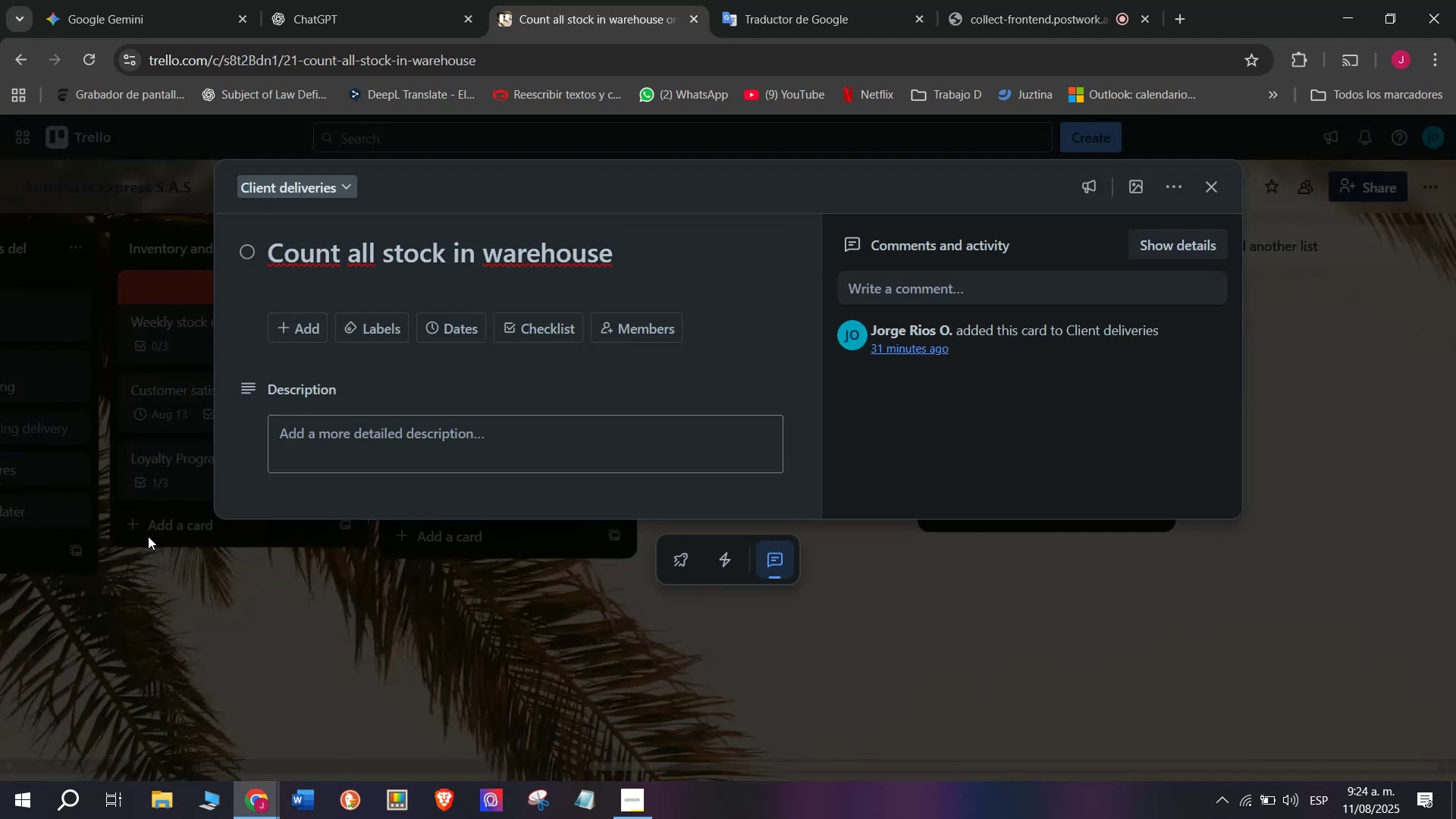 
left_click([162, 554])
 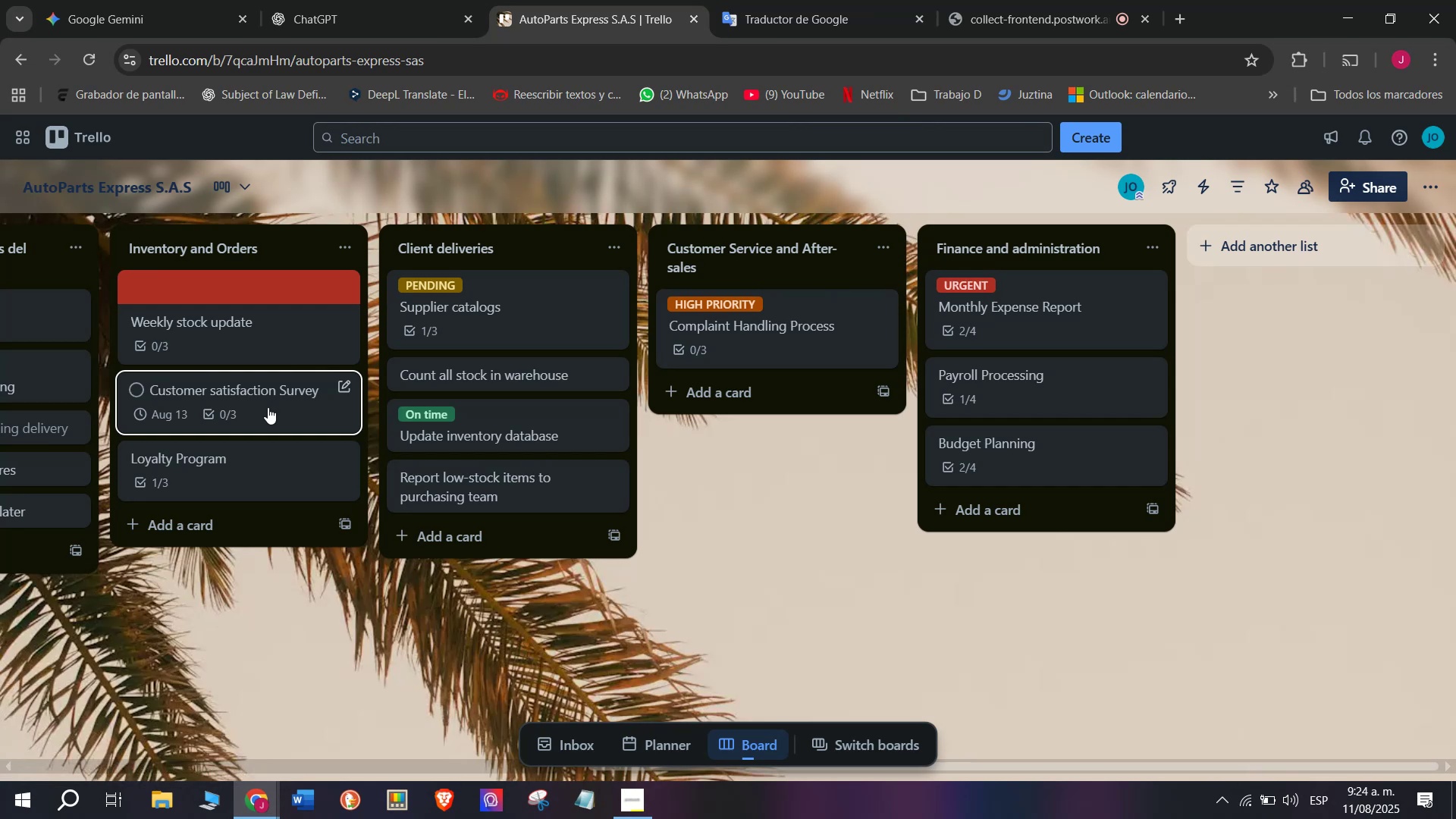 
wait(6.16)
 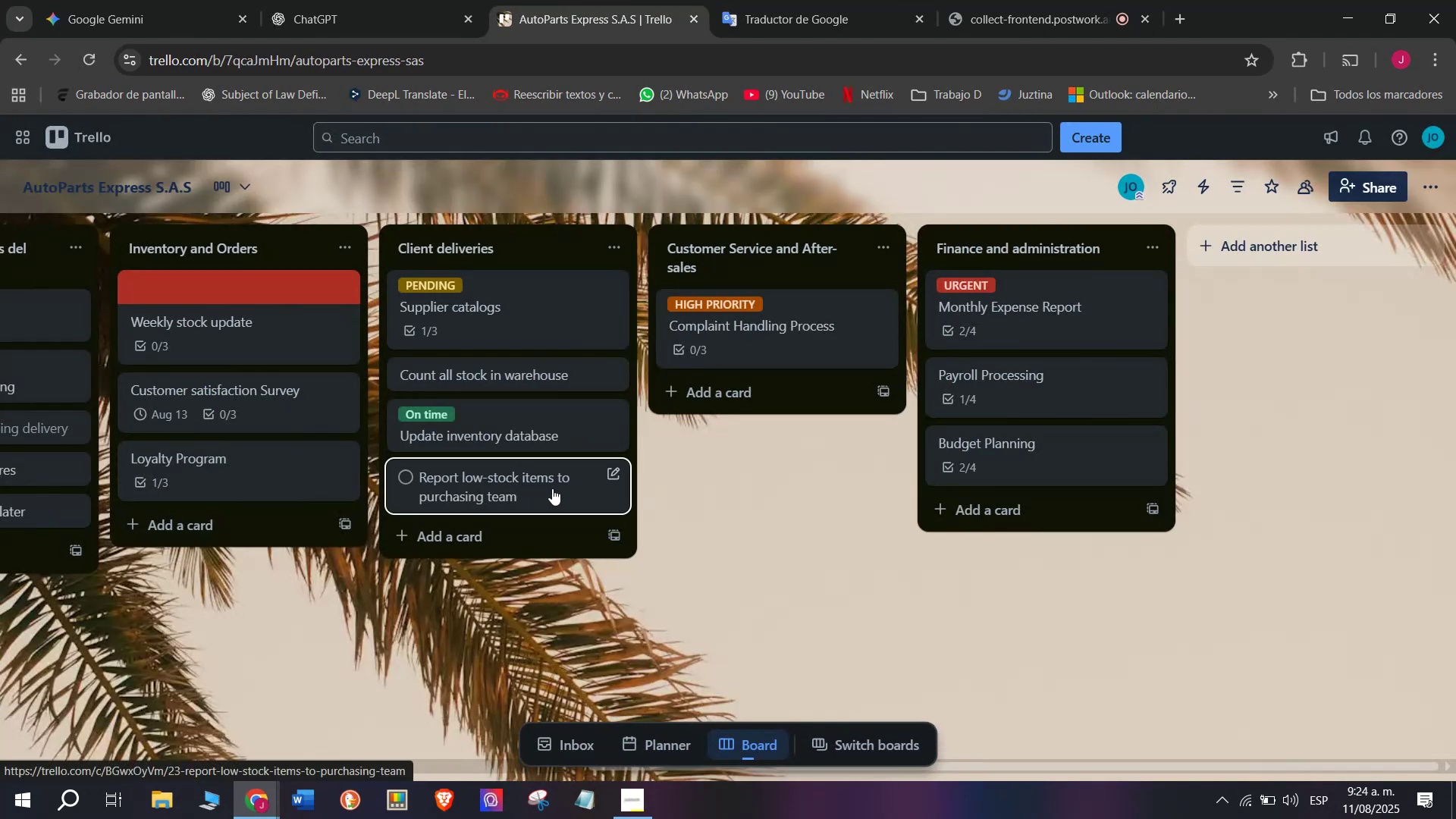 
scroll: coordinate [268, 407], scroll_direction: down, amount: 1.0
 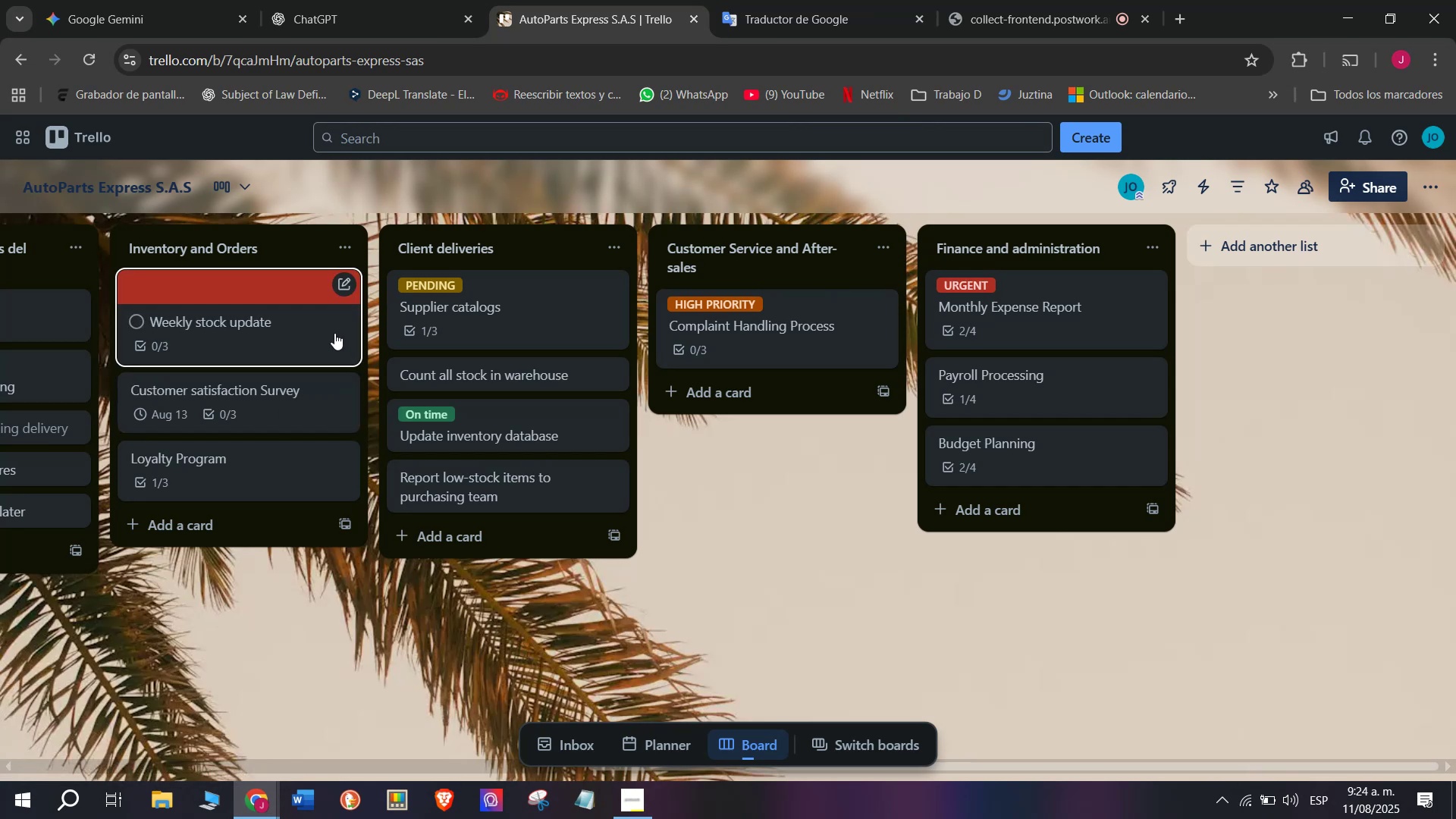 
left_click([334, 333])
 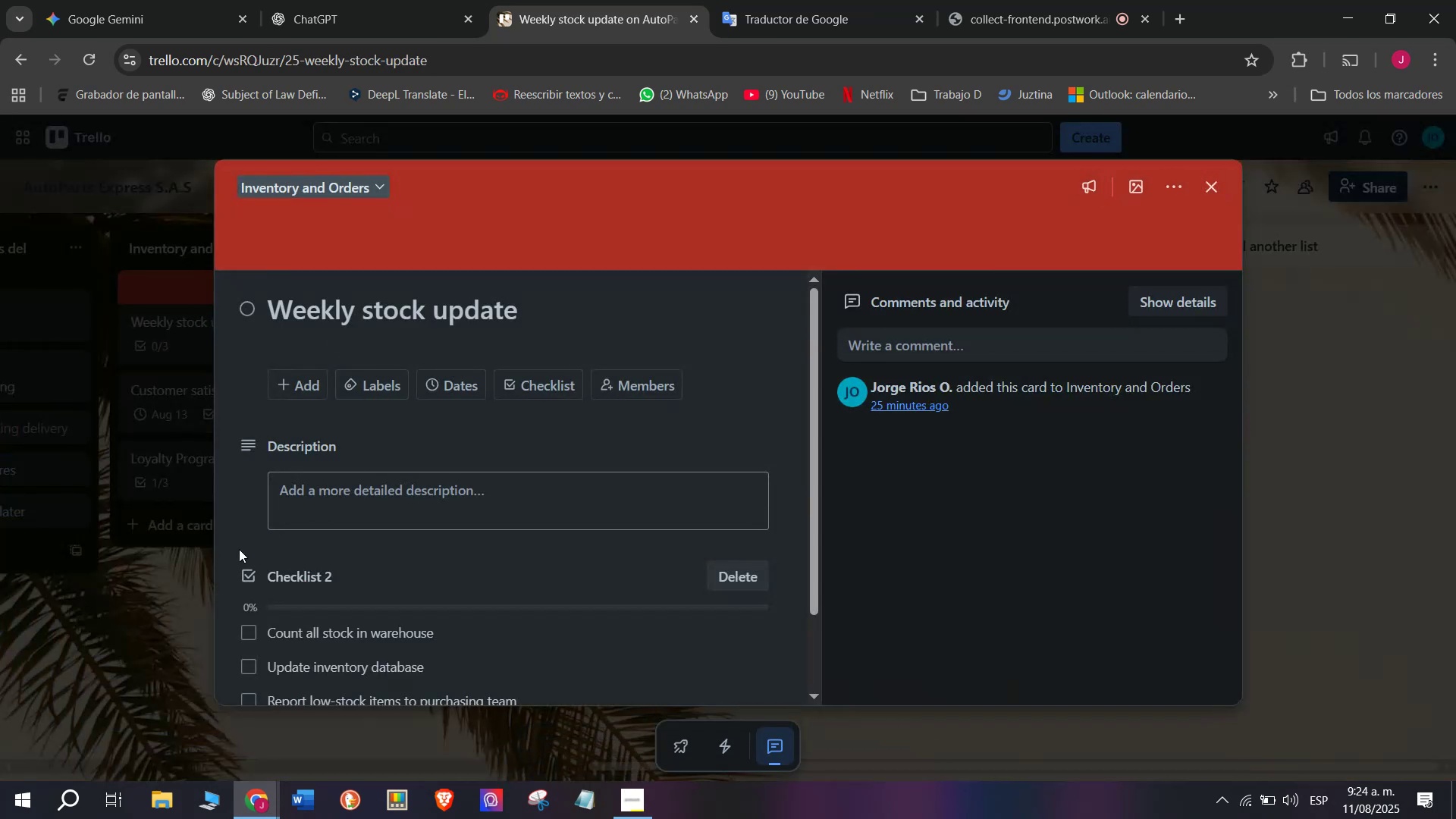 
scroll: coordinate [236, 540], scroll_direction: down, amount: 2.0
 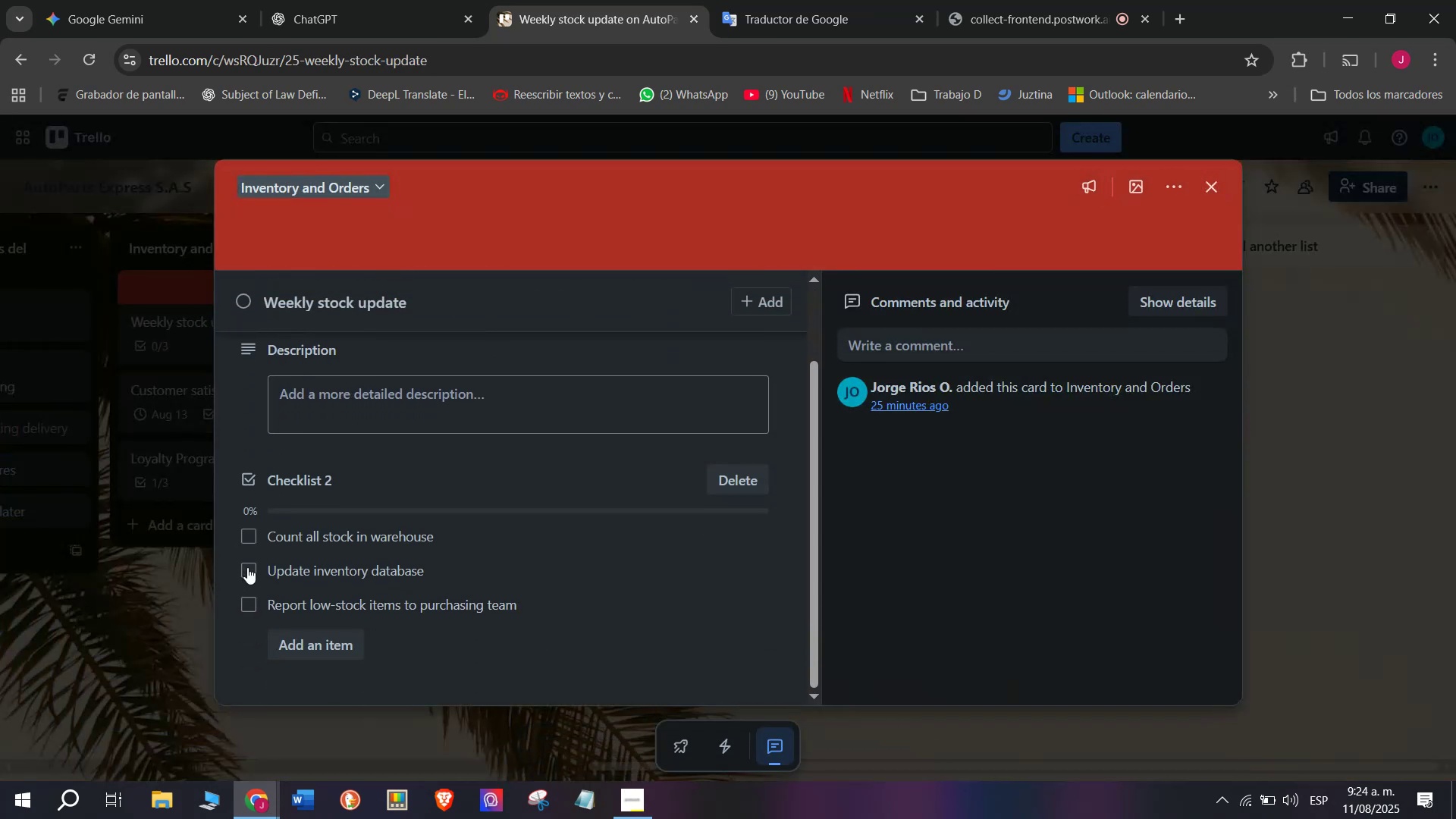 
left_click([247, 567])
 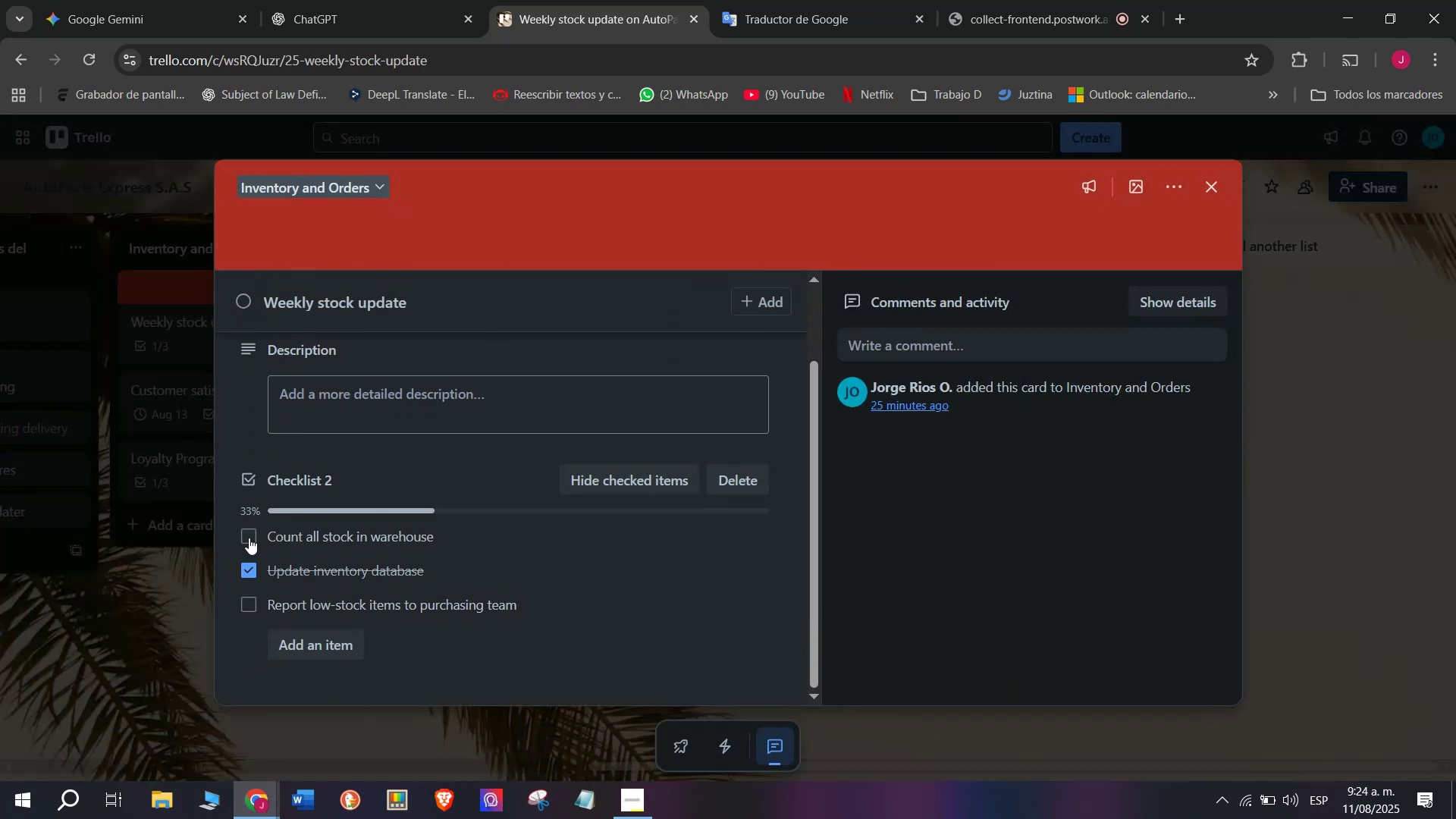 
left_click([249, 538])
 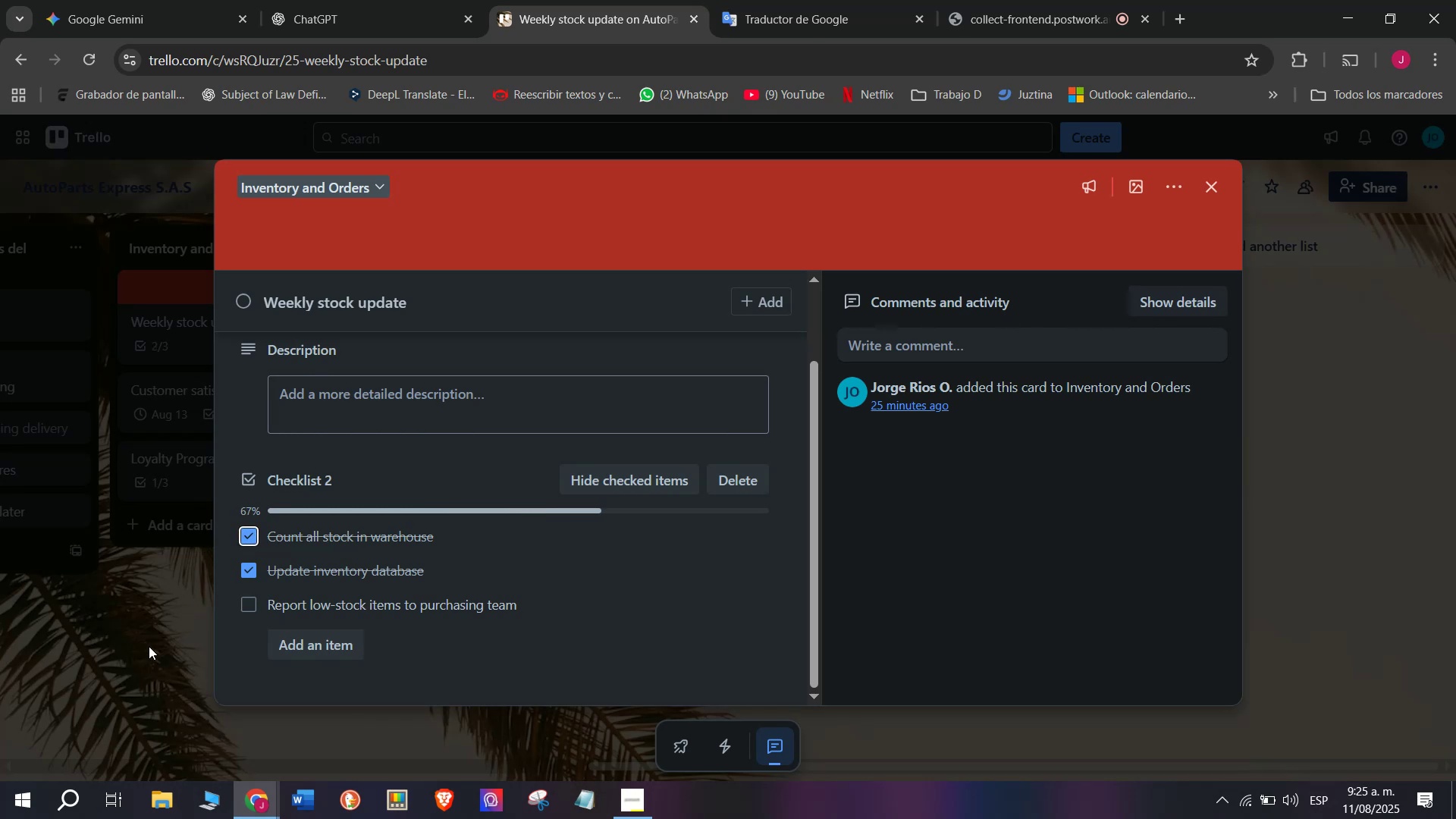 
left_click([149, 646])
 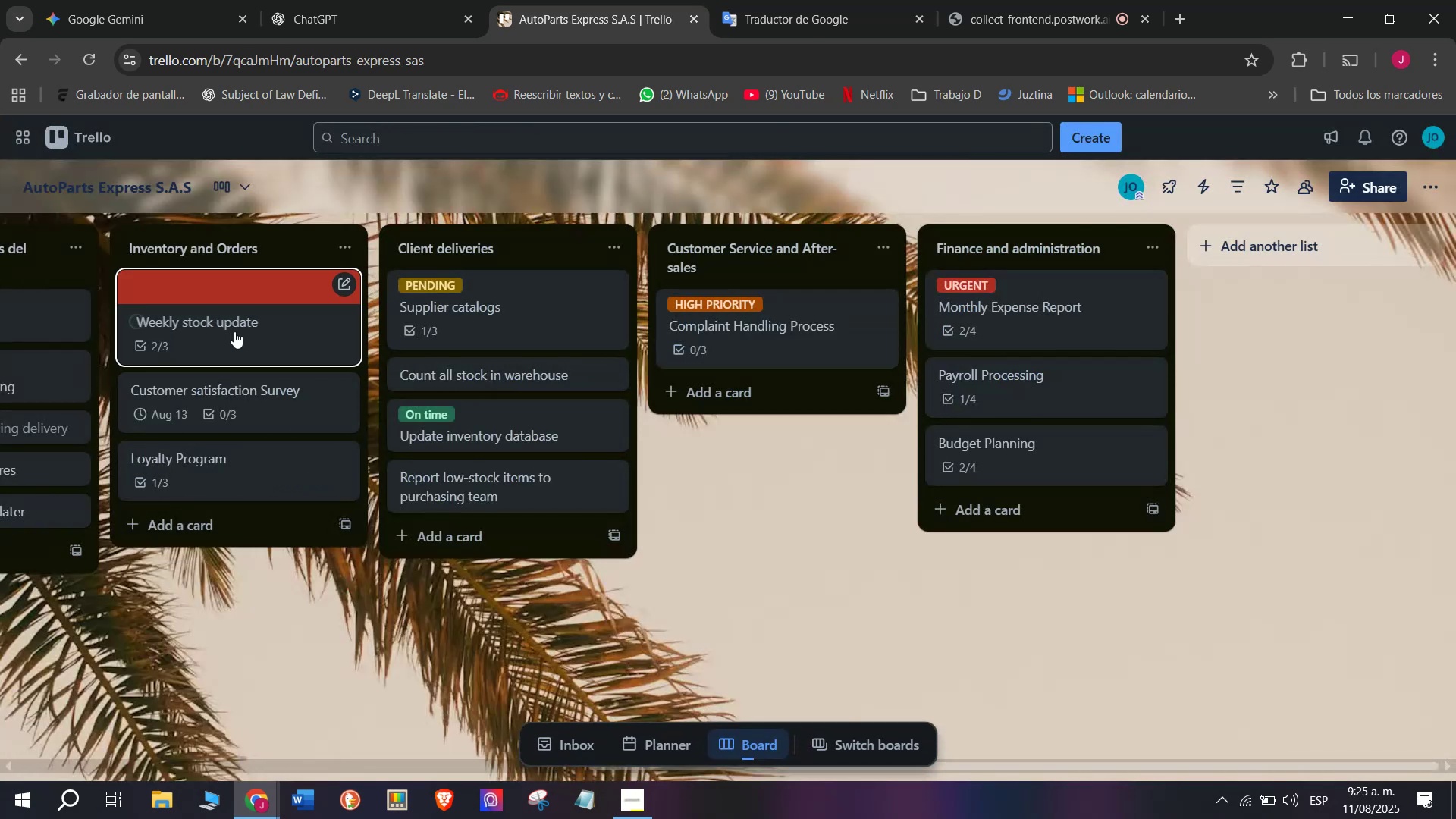 
left_click([239, 332])
 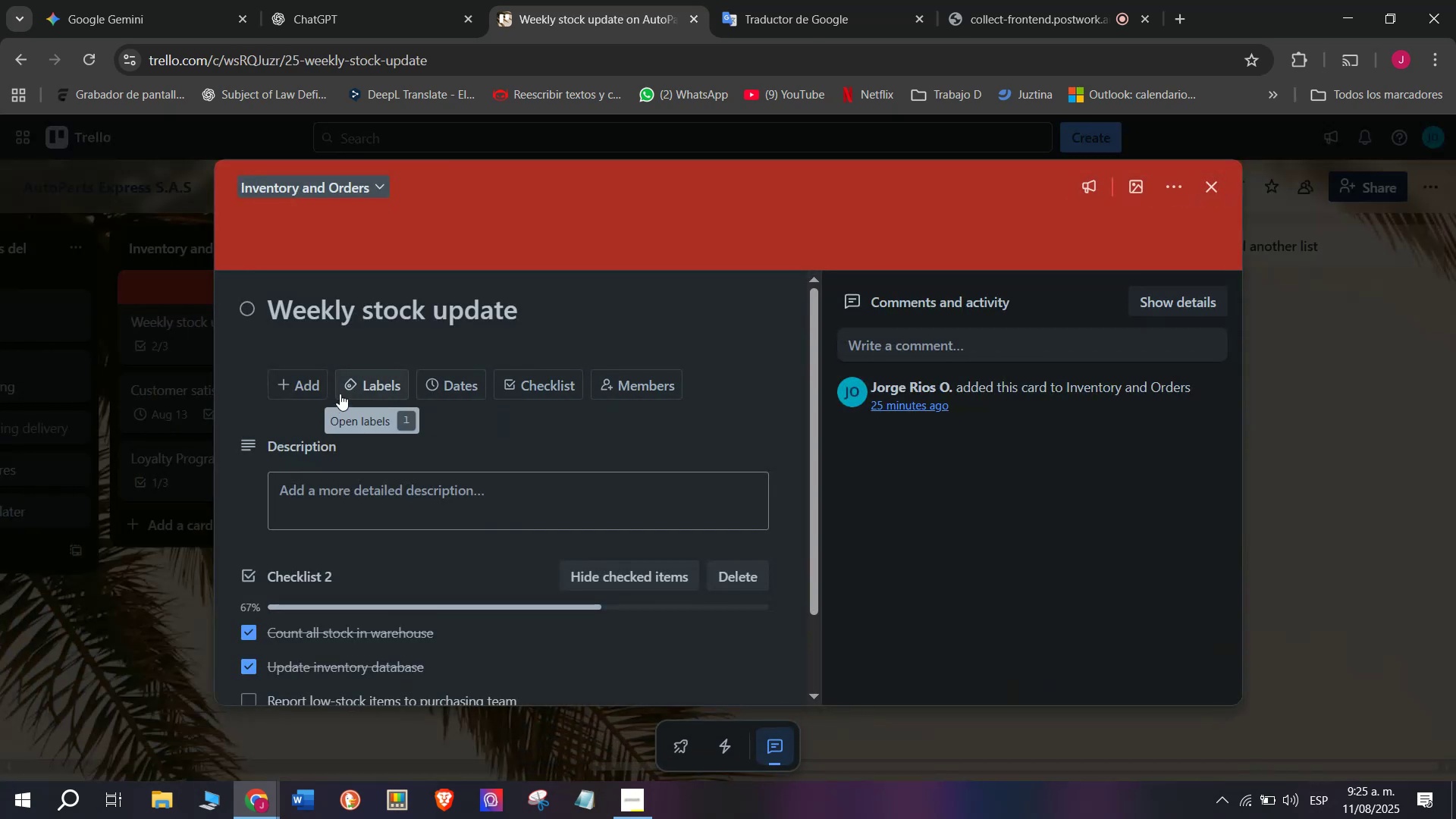 
wait(5.48)
 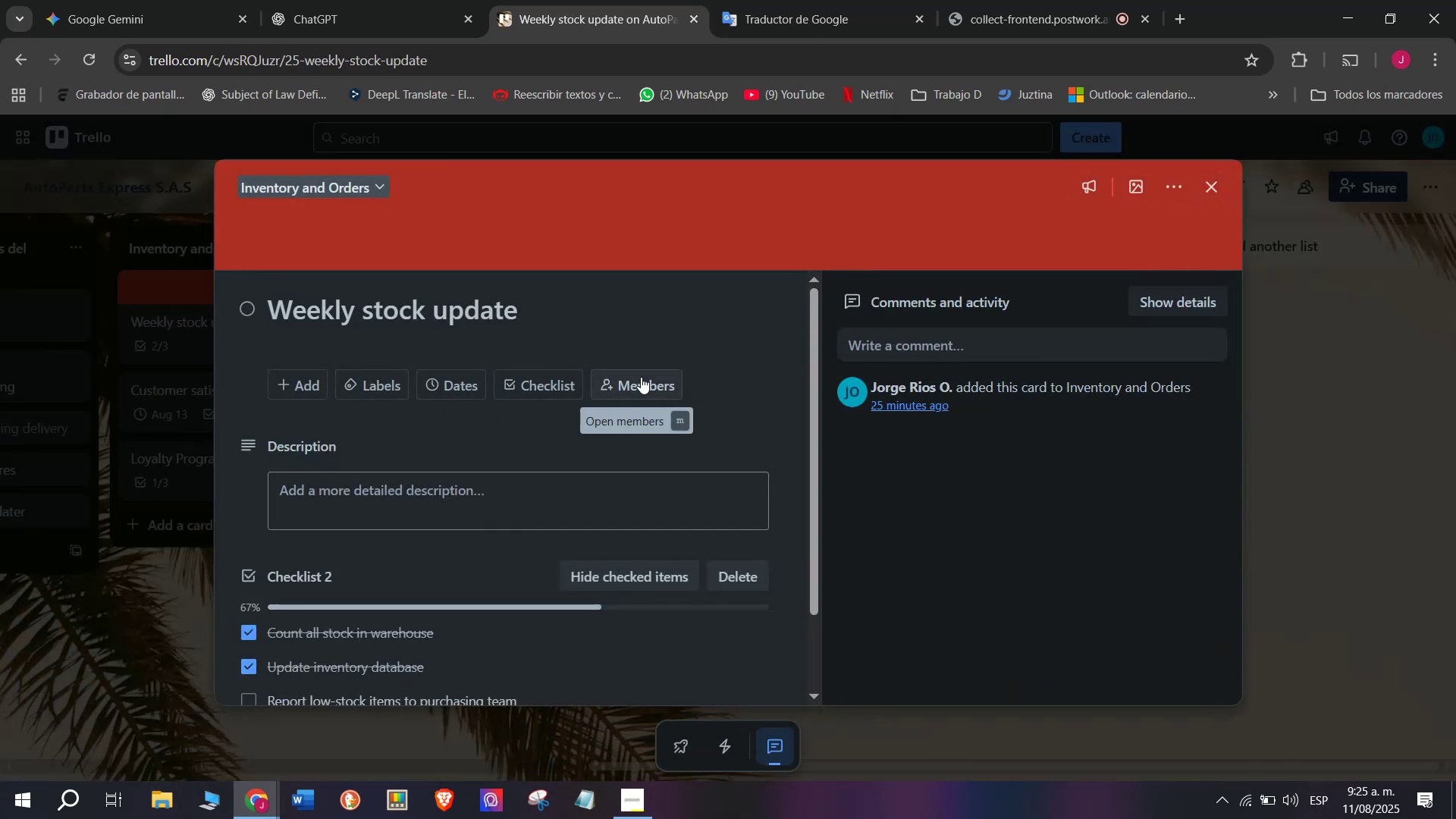 
scroll: coordinate [485, 490], scroll_direction: down, amount: 2.0
 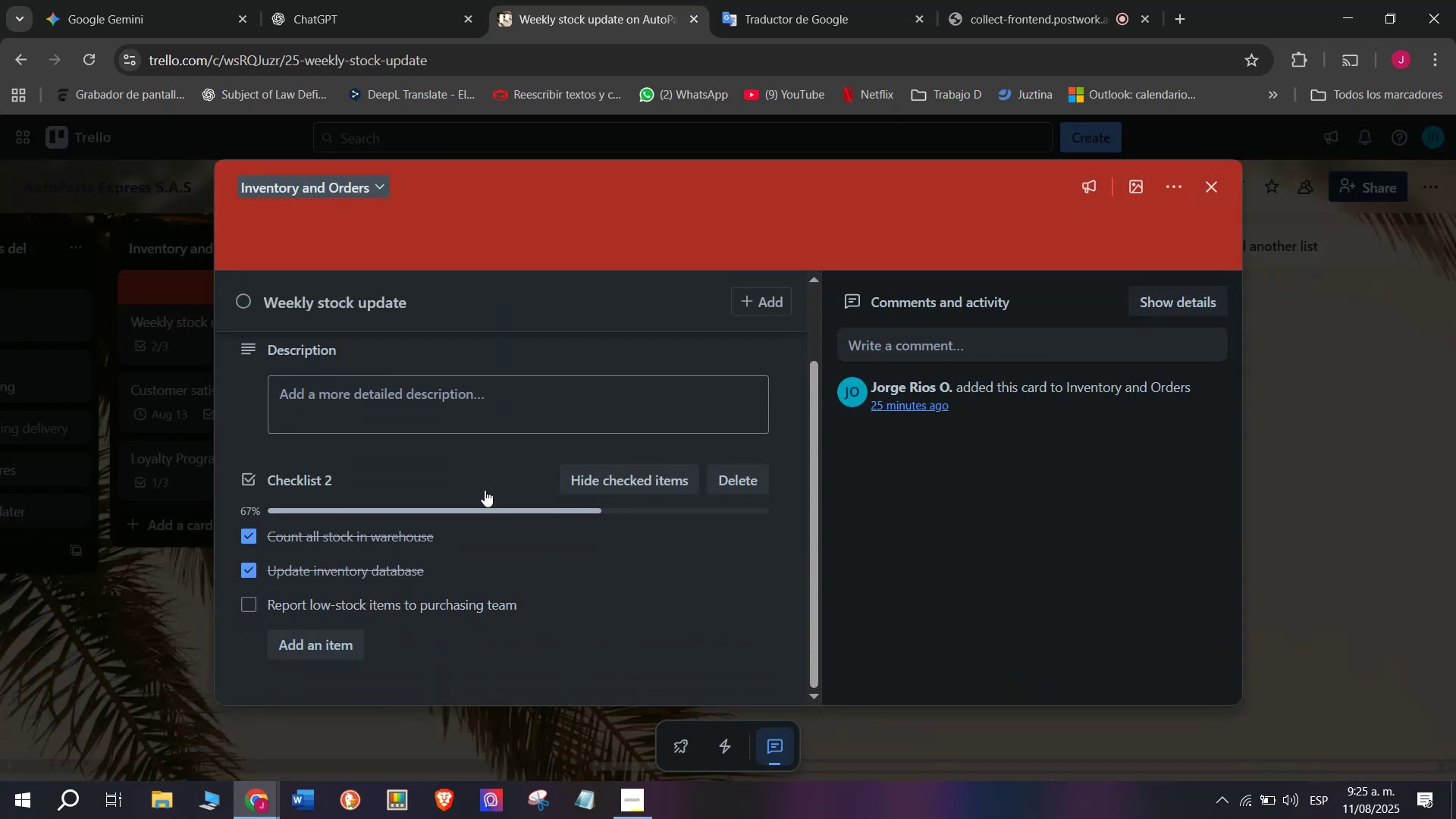 
scroll: coordinate [484, 489], scroll_direction: up, amount: 2.0
 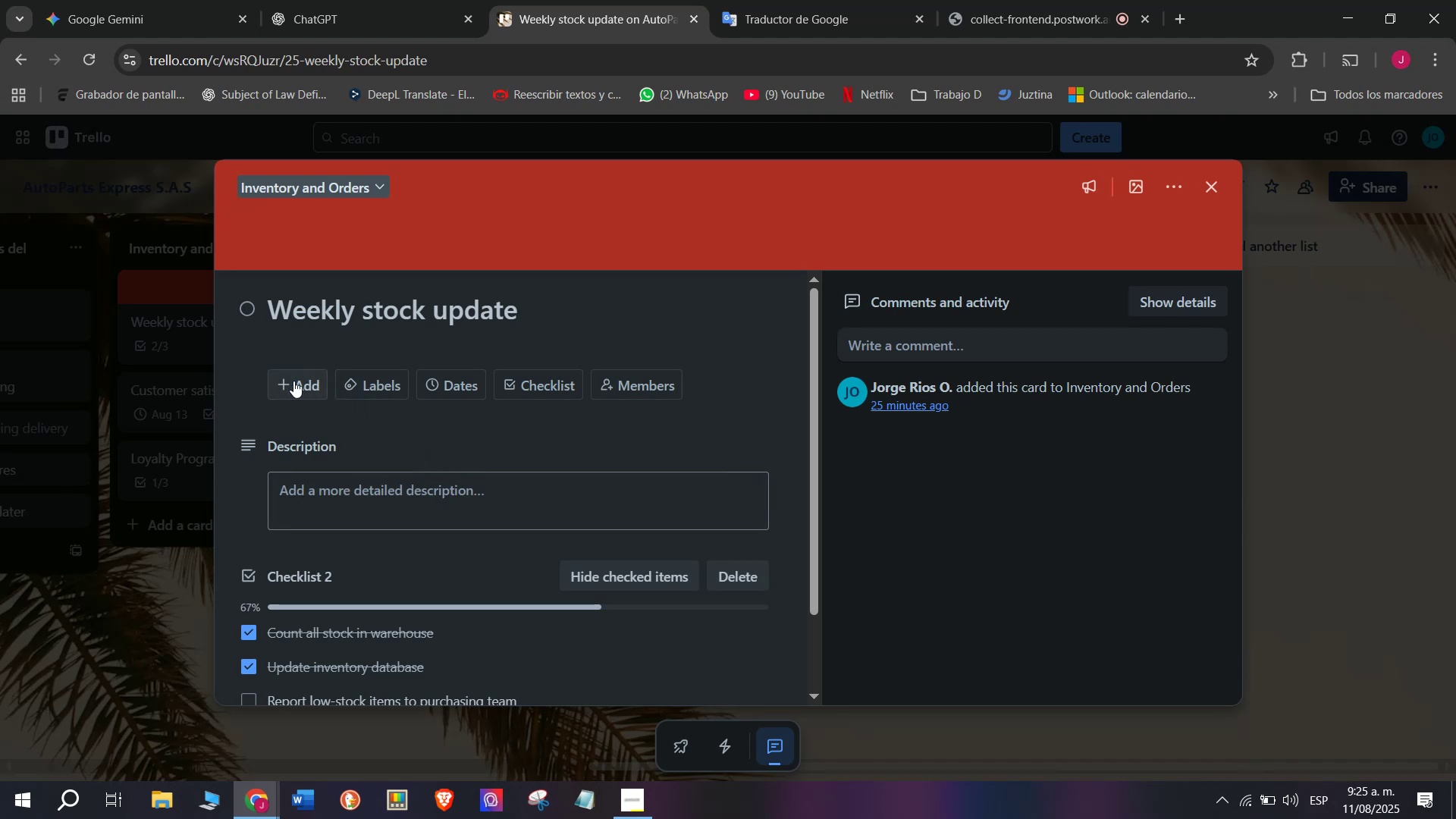 
left_click([281, 384])
 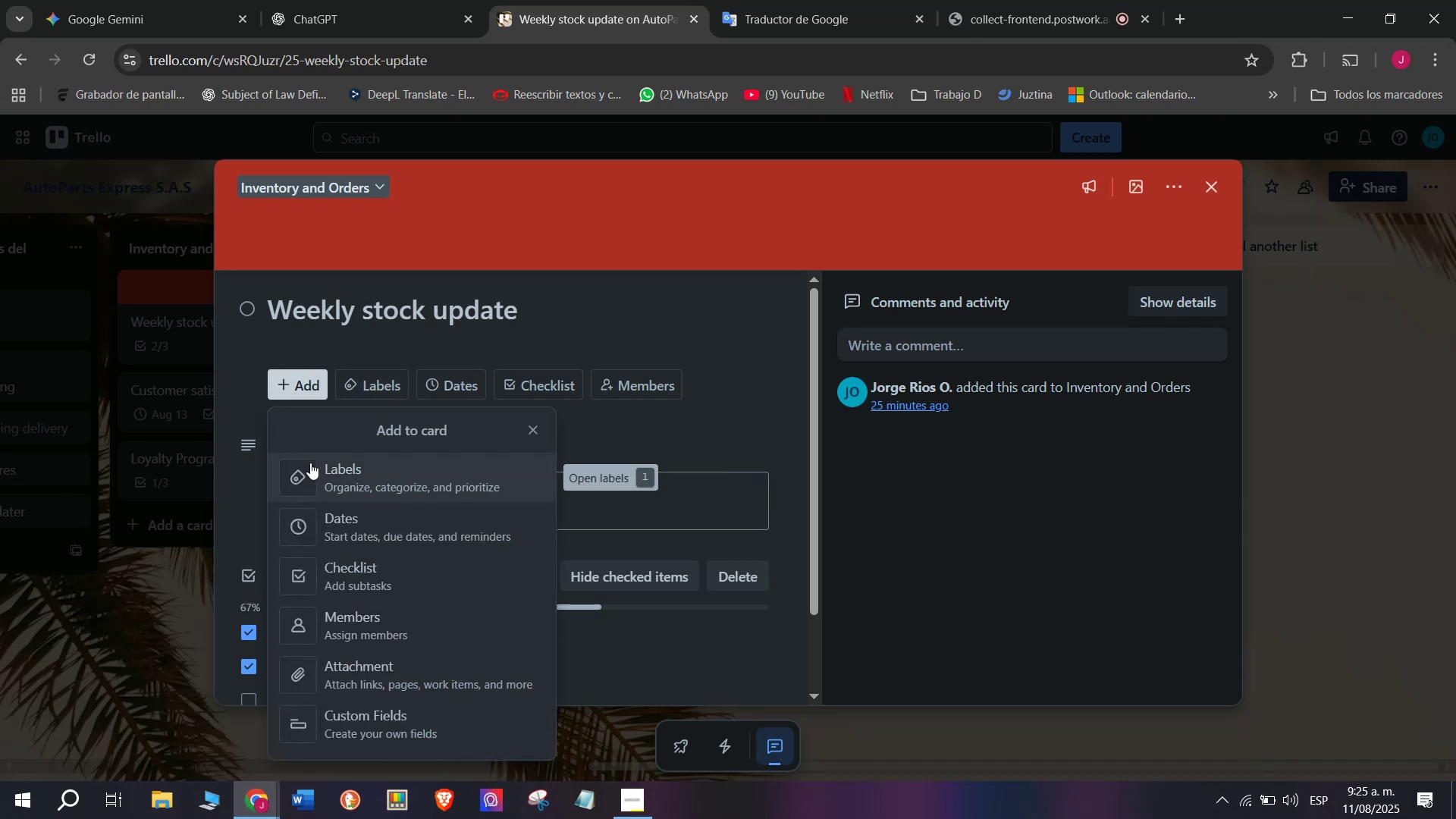 
scroll: coordinate [361, 592], scroll_direction: down, amount: 2.0
 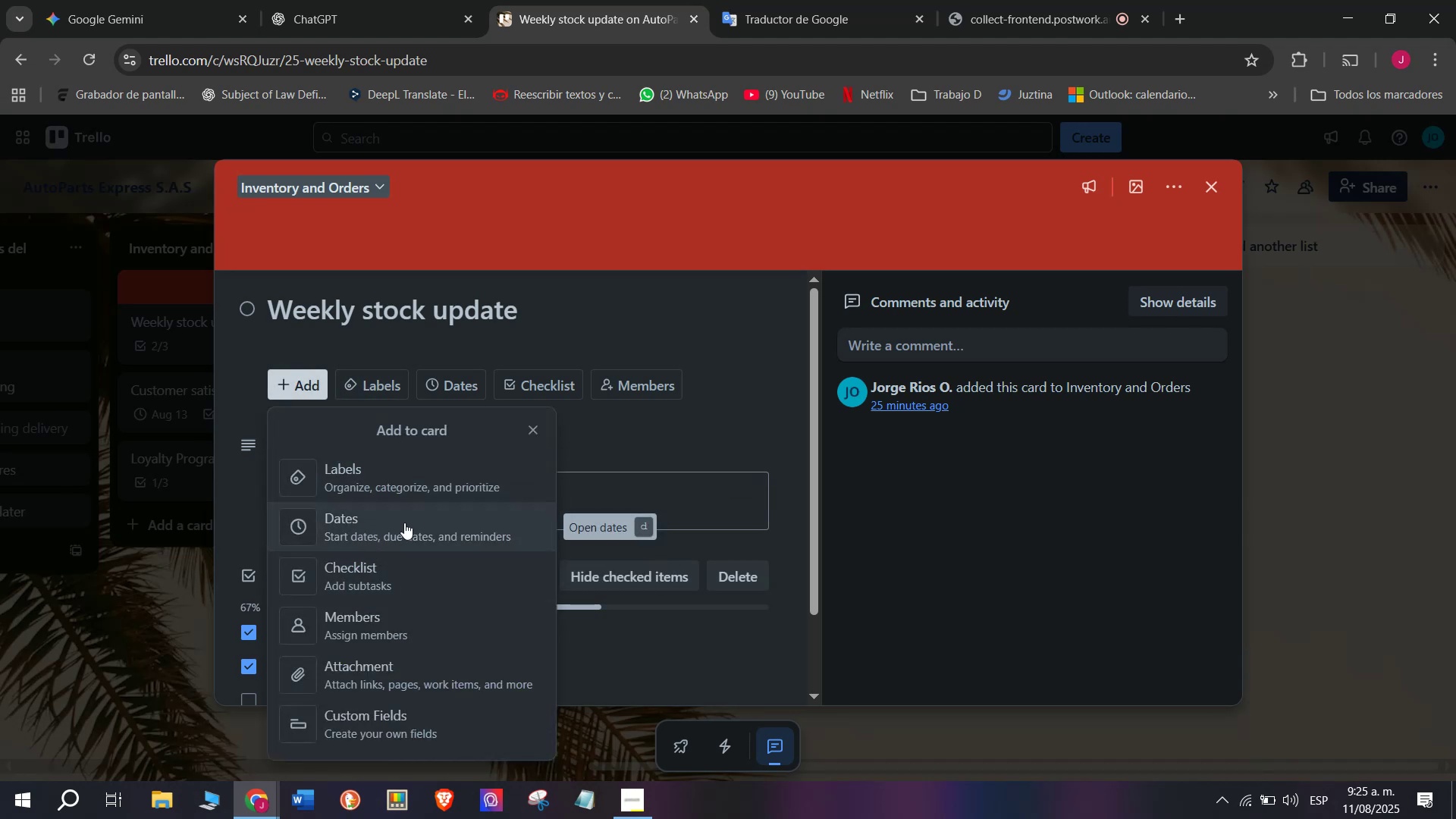 
left_click([404, 522])
 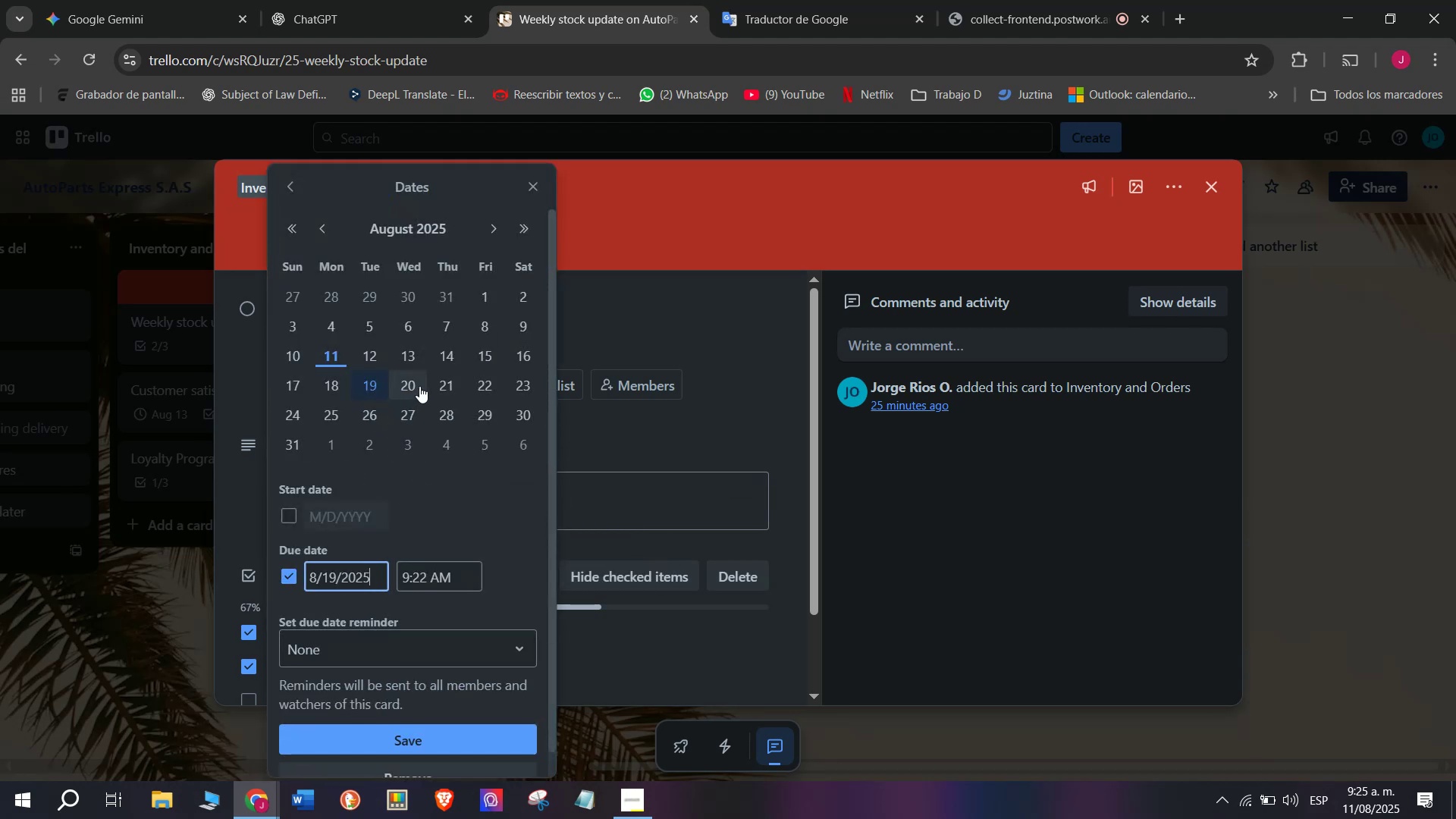 
left_click([436, 391])
 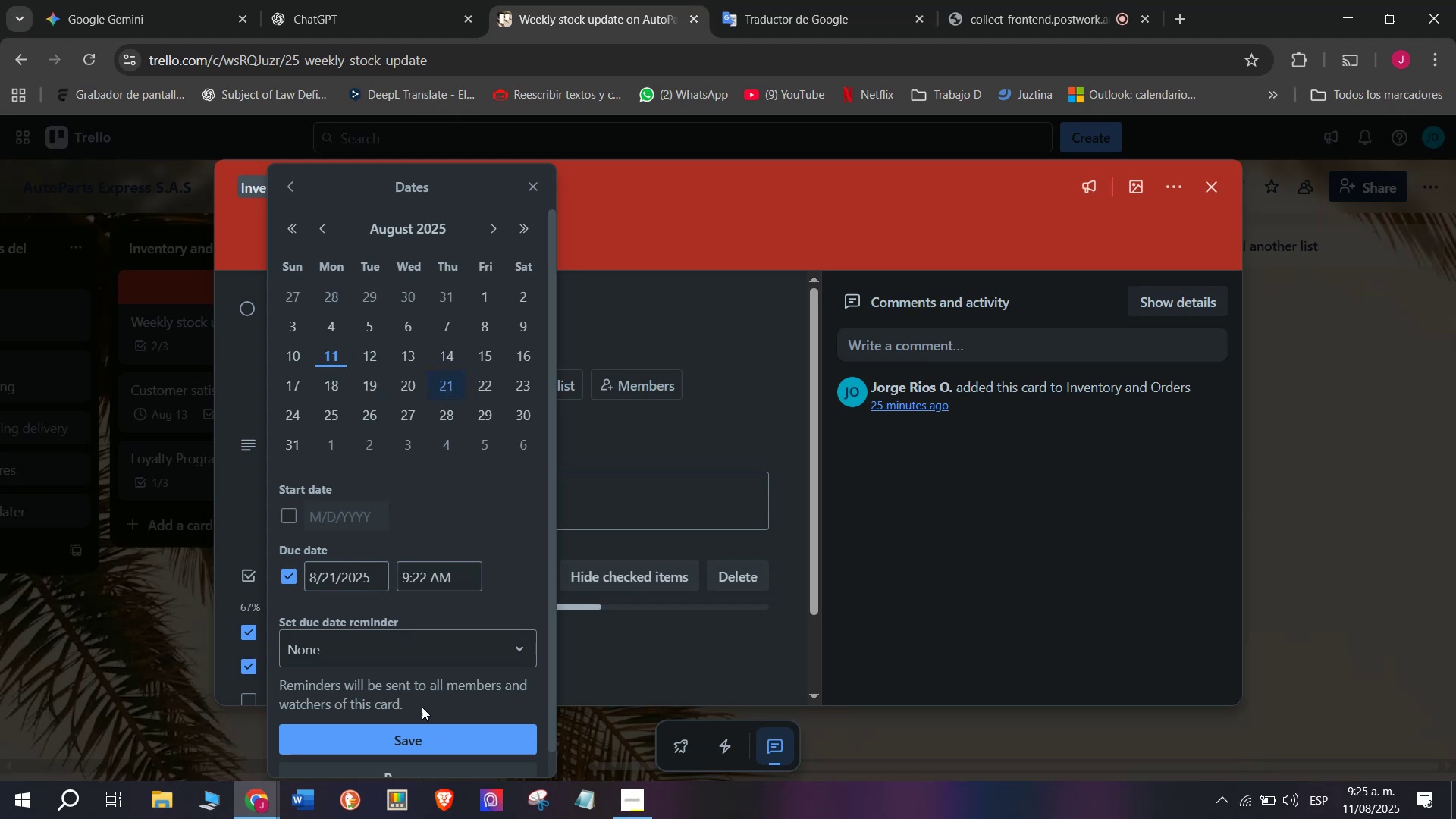 
left_click([434, 730])
 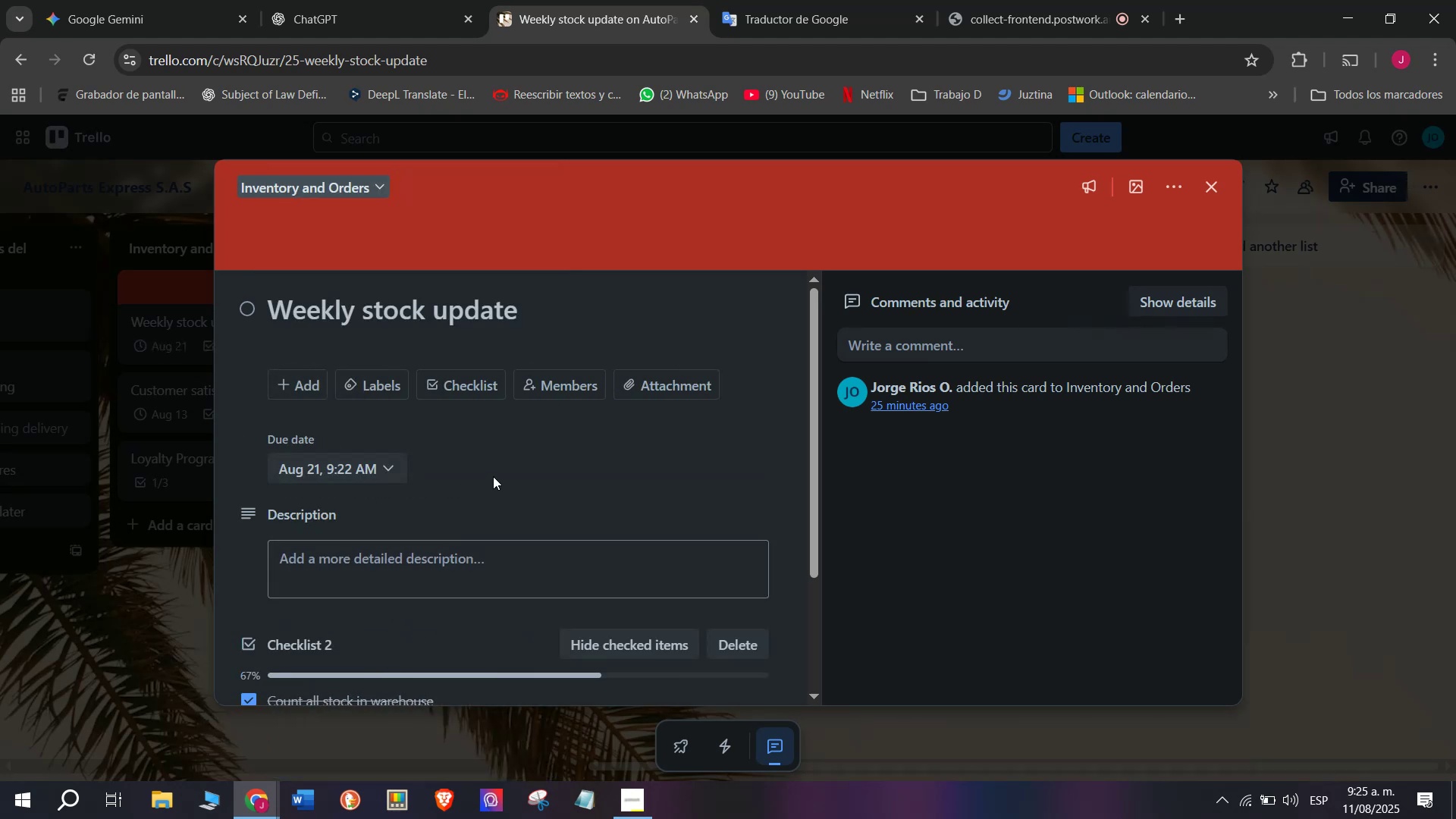 
scroll: coordinate [494, 472], scroll_direction: down, amount: 2.0
 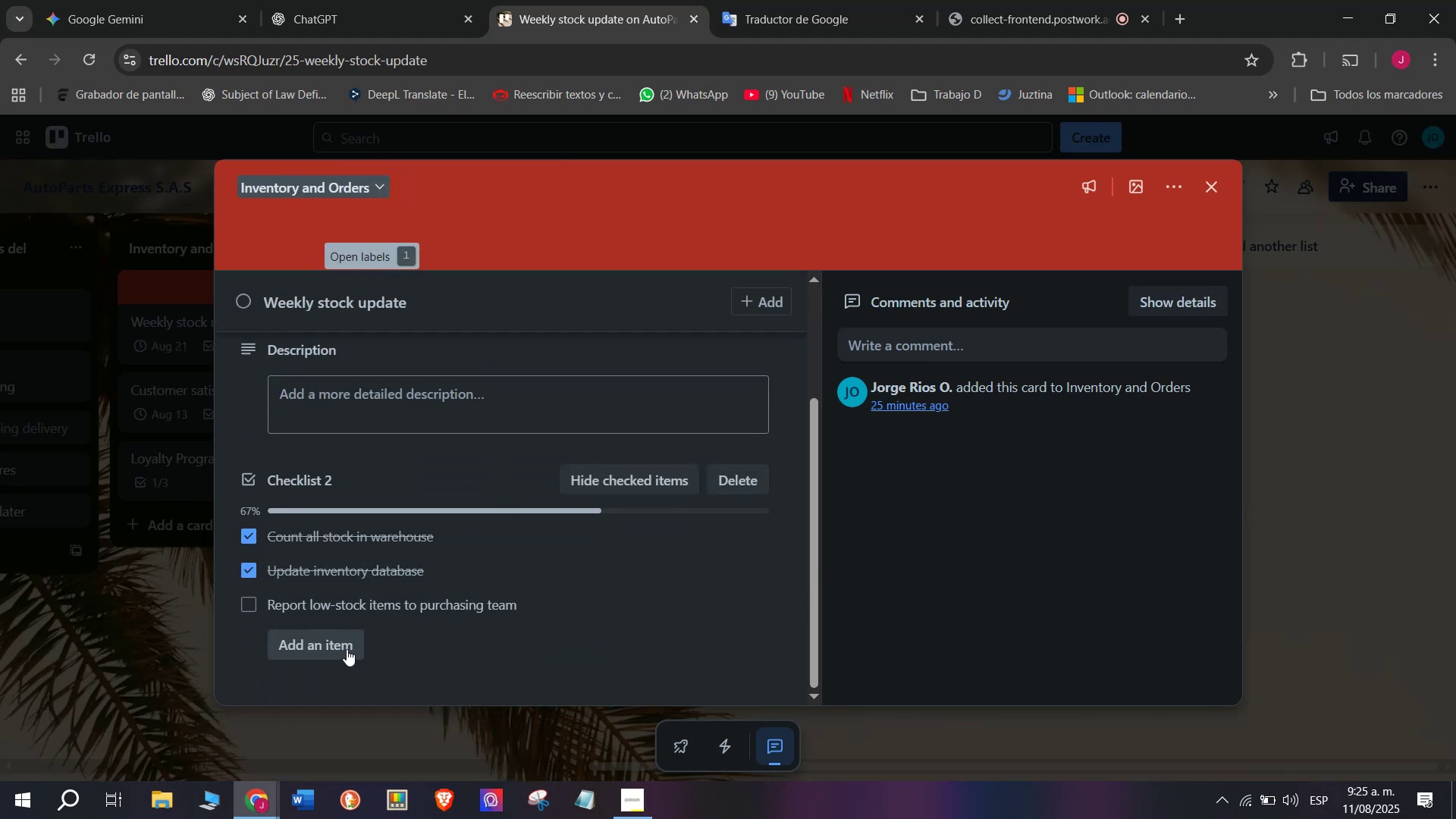 
scroll: coordinate [361, 501], scroll_direction: up, amount: 2.0
 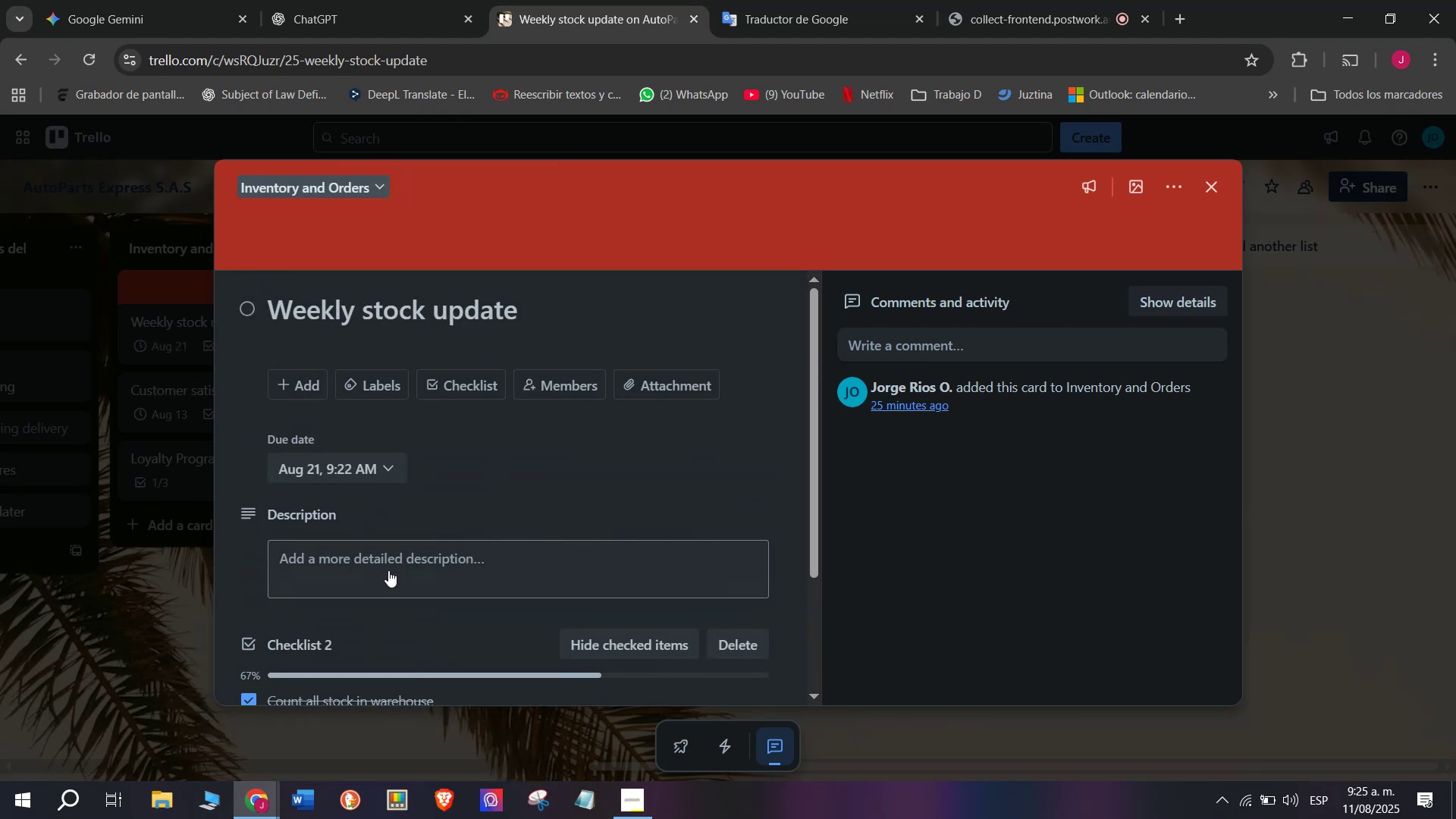 
scroll: coordinate [388, 570], scroll_direction: down, amount: 1.0
 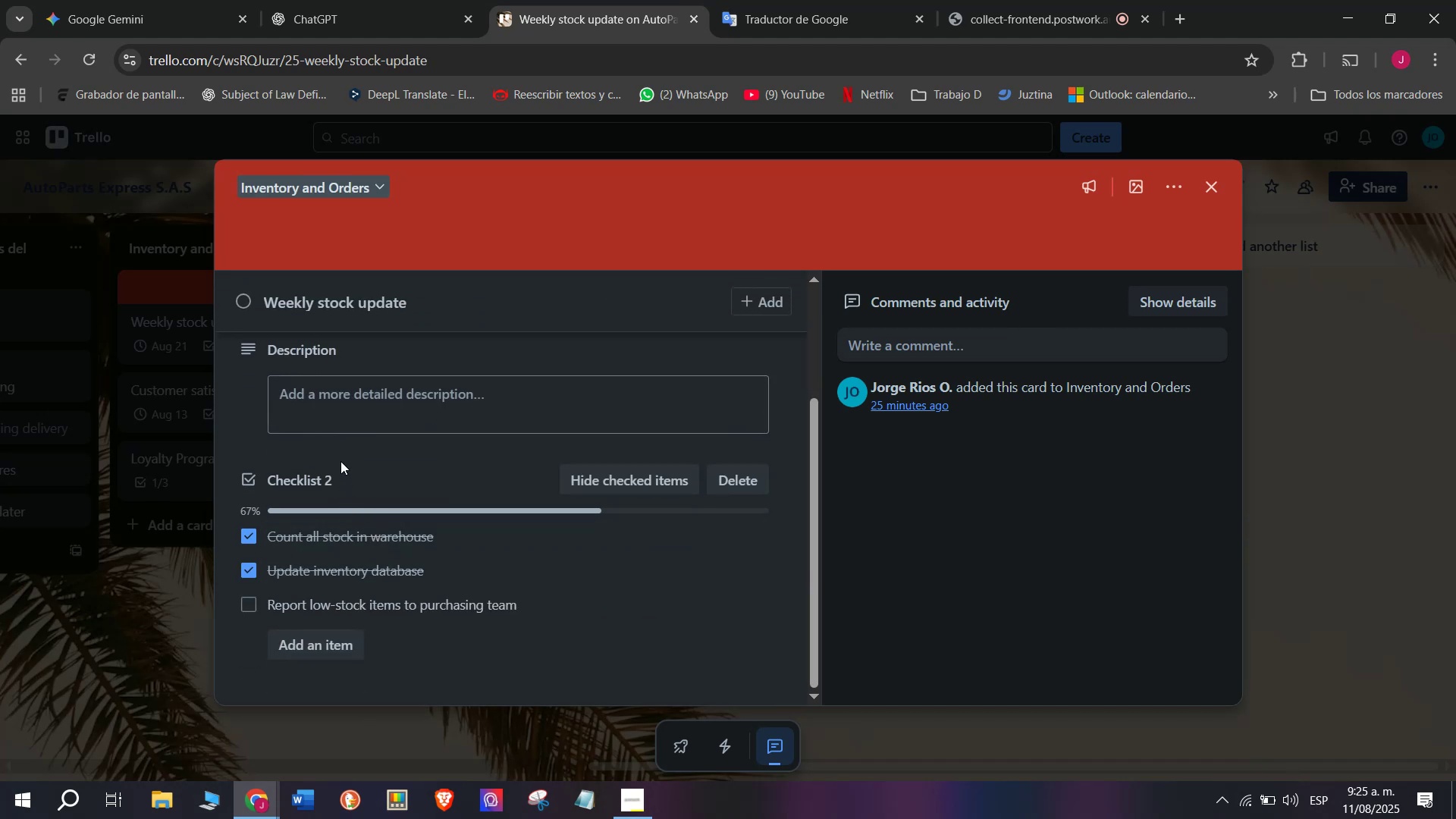 
scroll: coordinate [340, 459], scroll_direction: up, amount: 2.0
 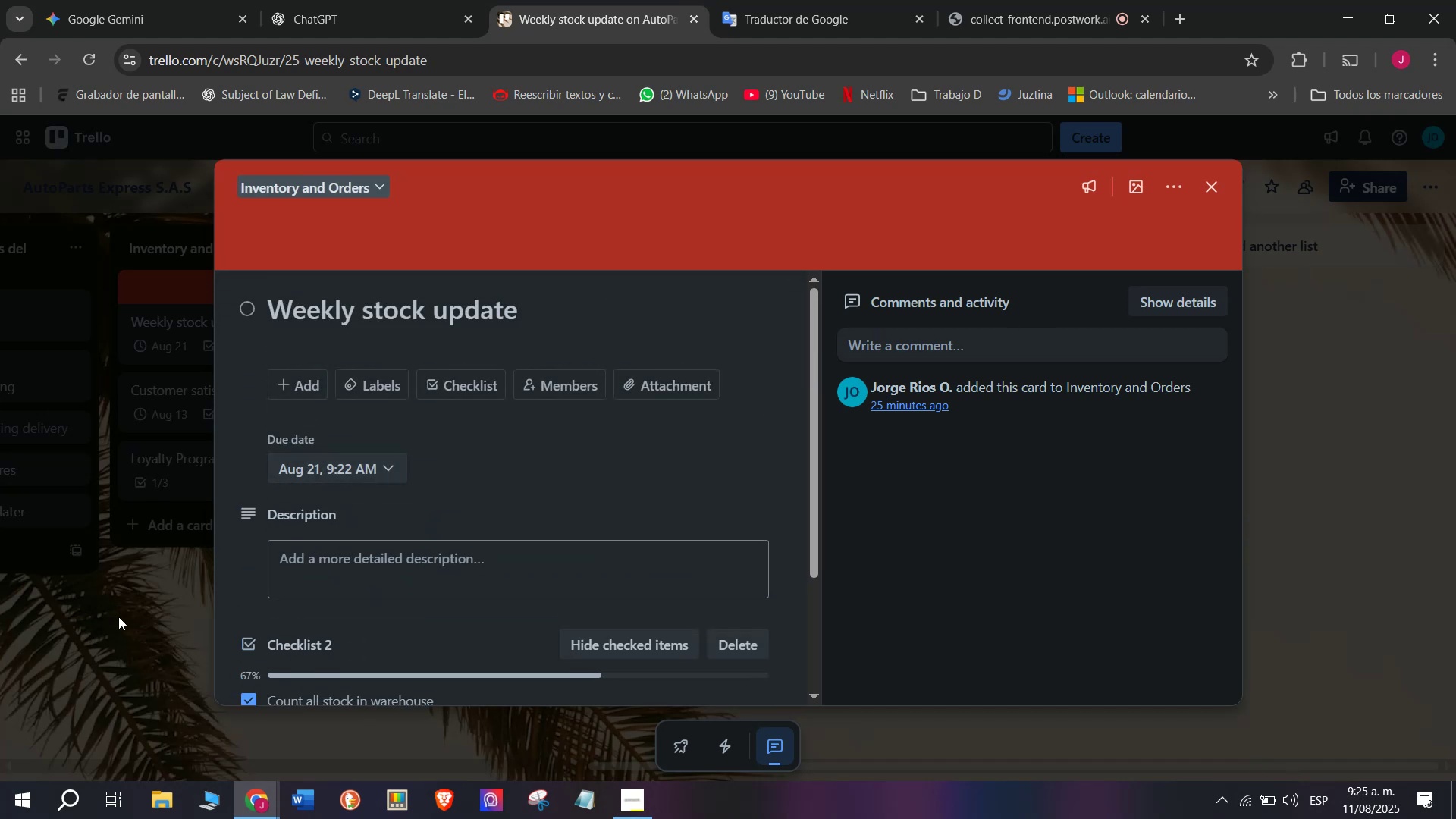 
left_click([120, 617])
 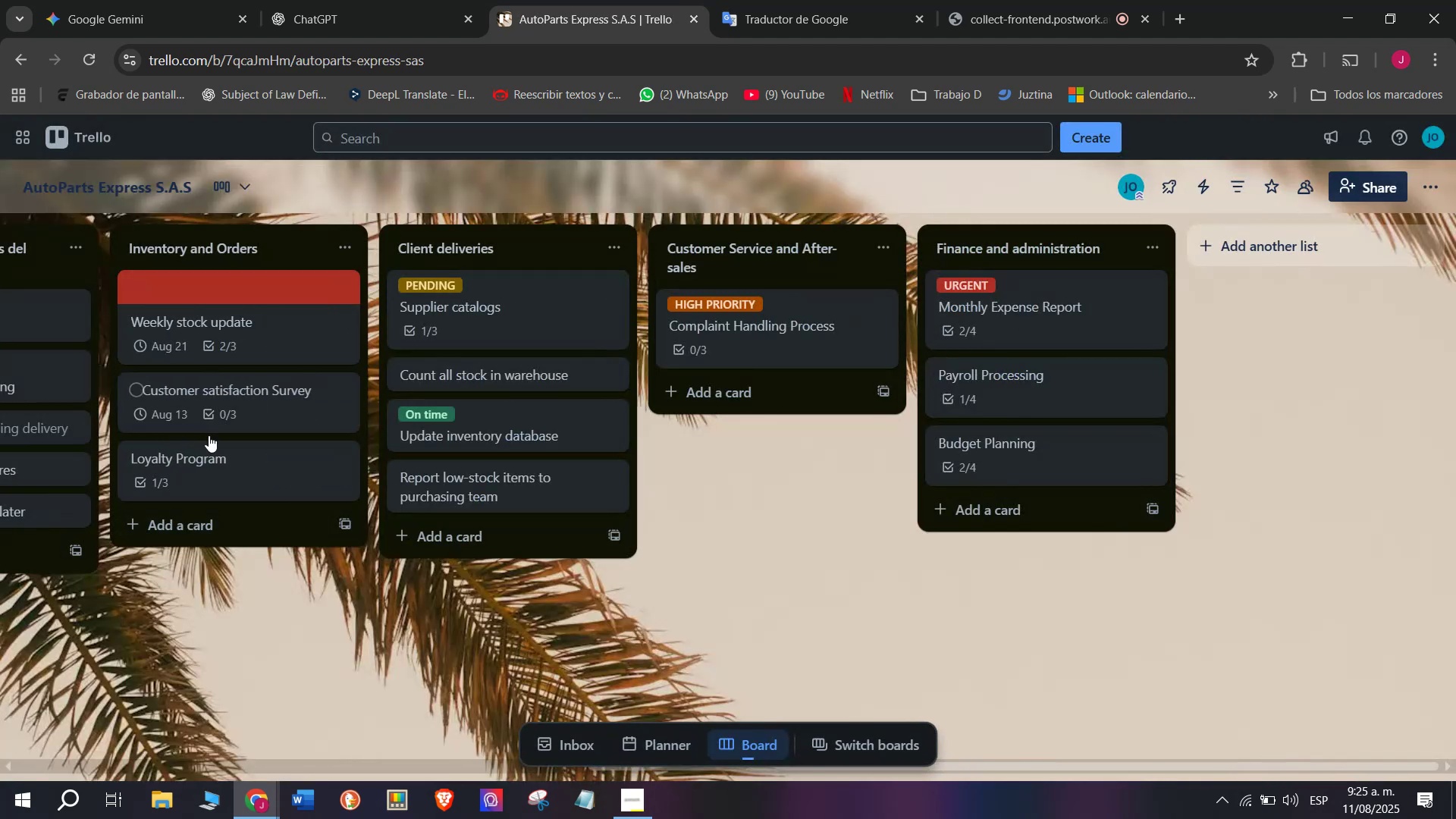 
scroll: coordinate [664, 404], scroll_direction: up, amount: 3.0
 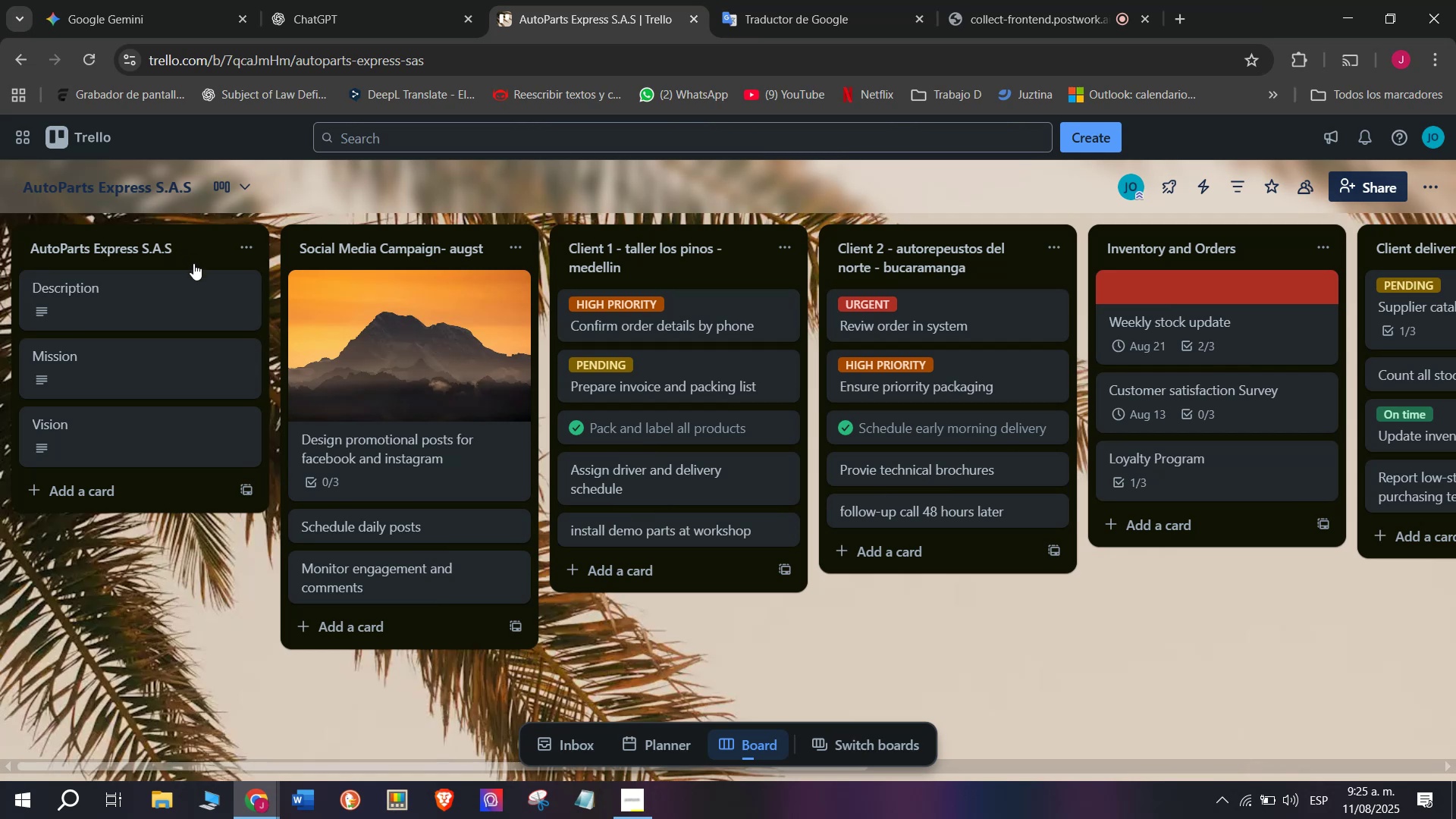 
left_click([202, 277])
 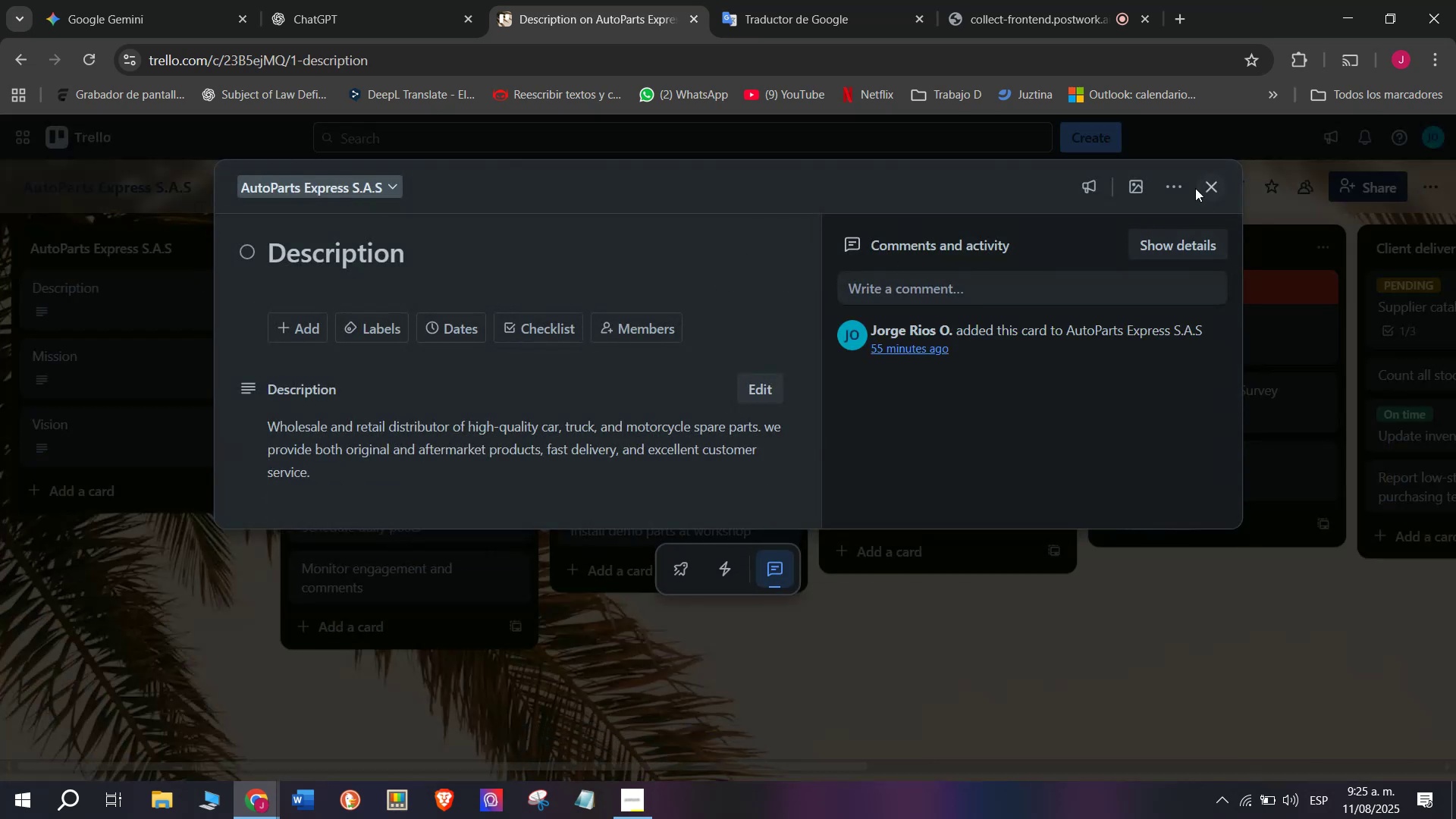 
left_click([1141, 182])
 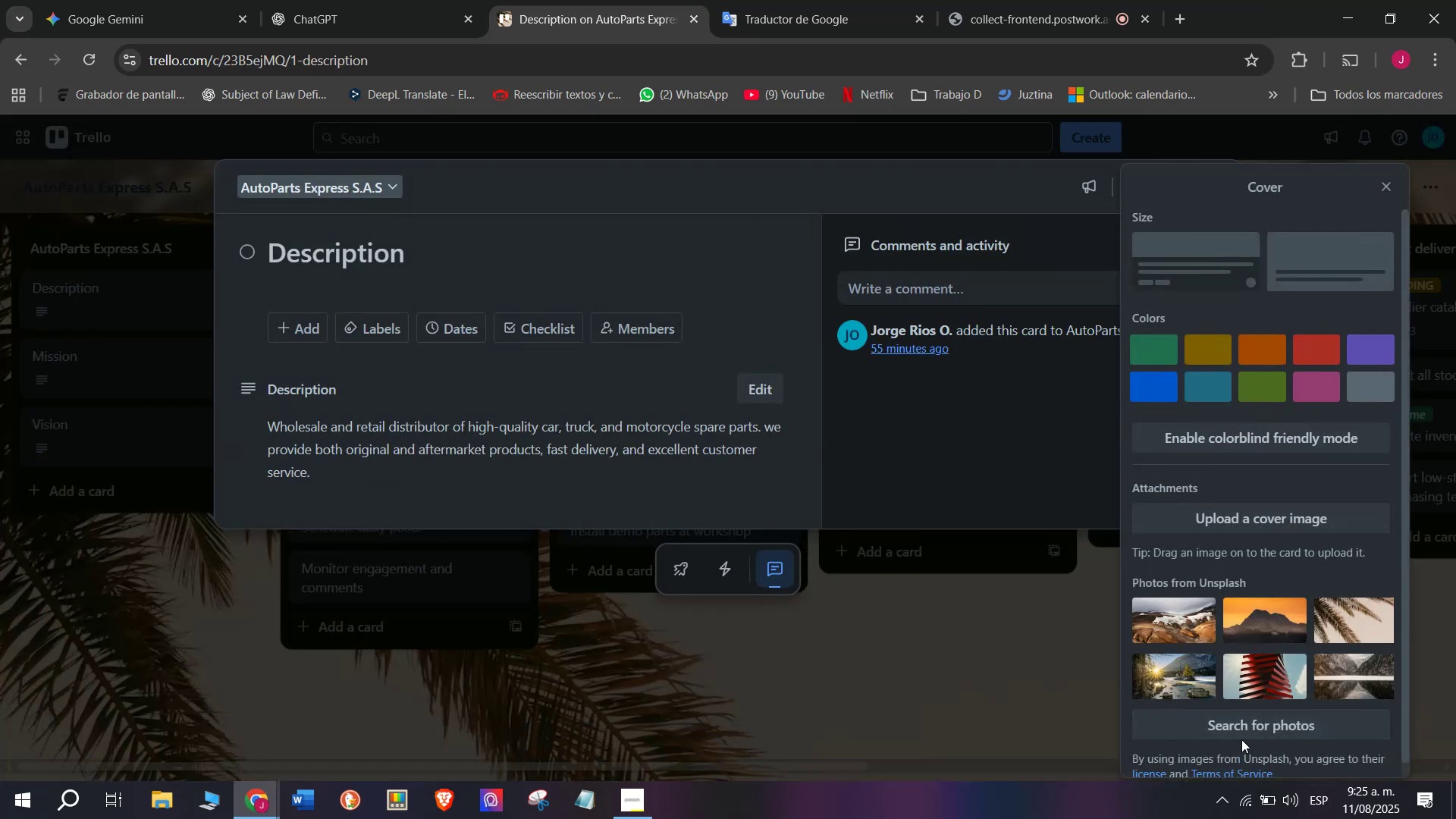 
scroll: coordinate [1295, 674], scroll_direction: down, amount: 4.0
 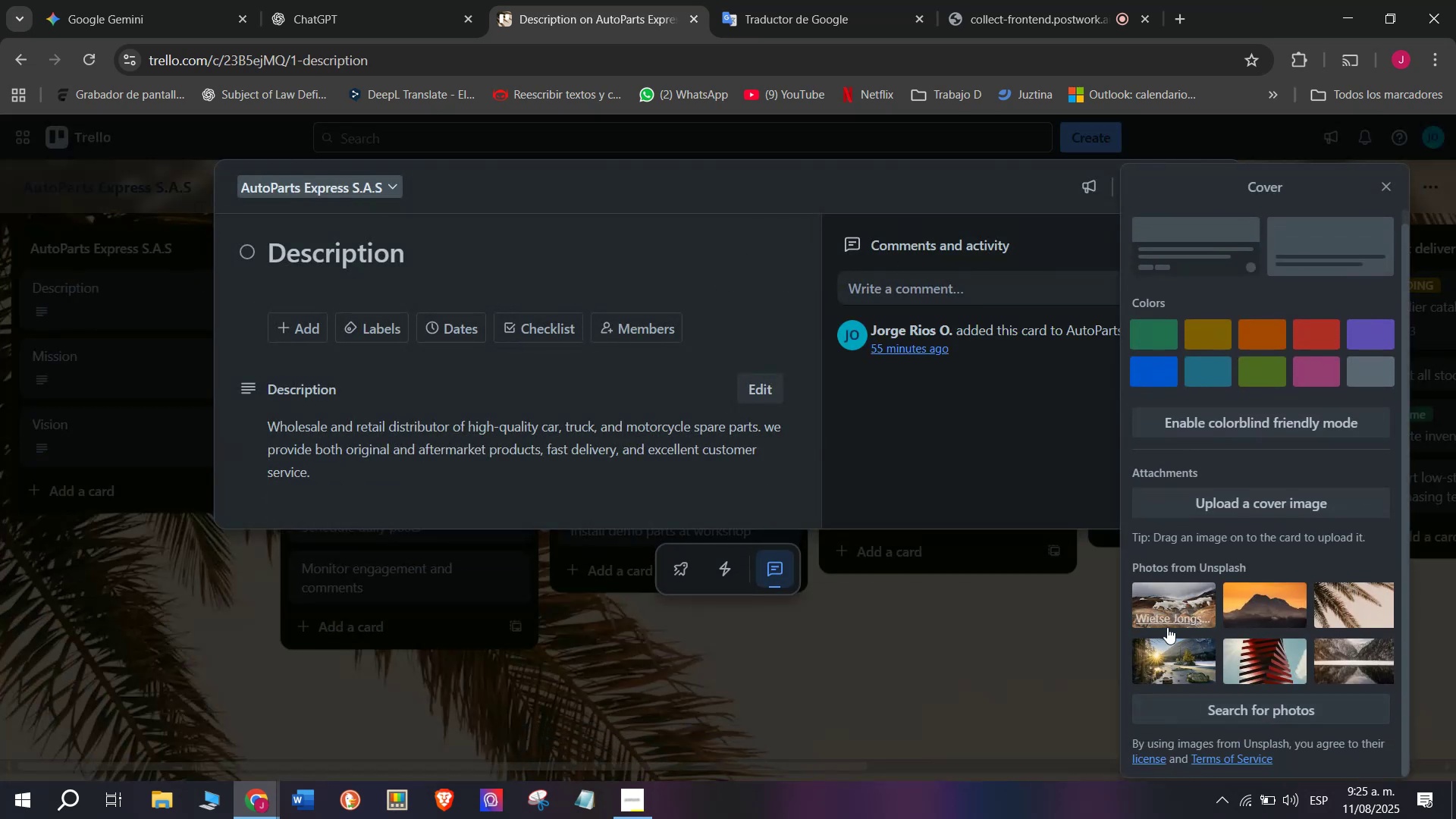 
left_click([1167, 617])
 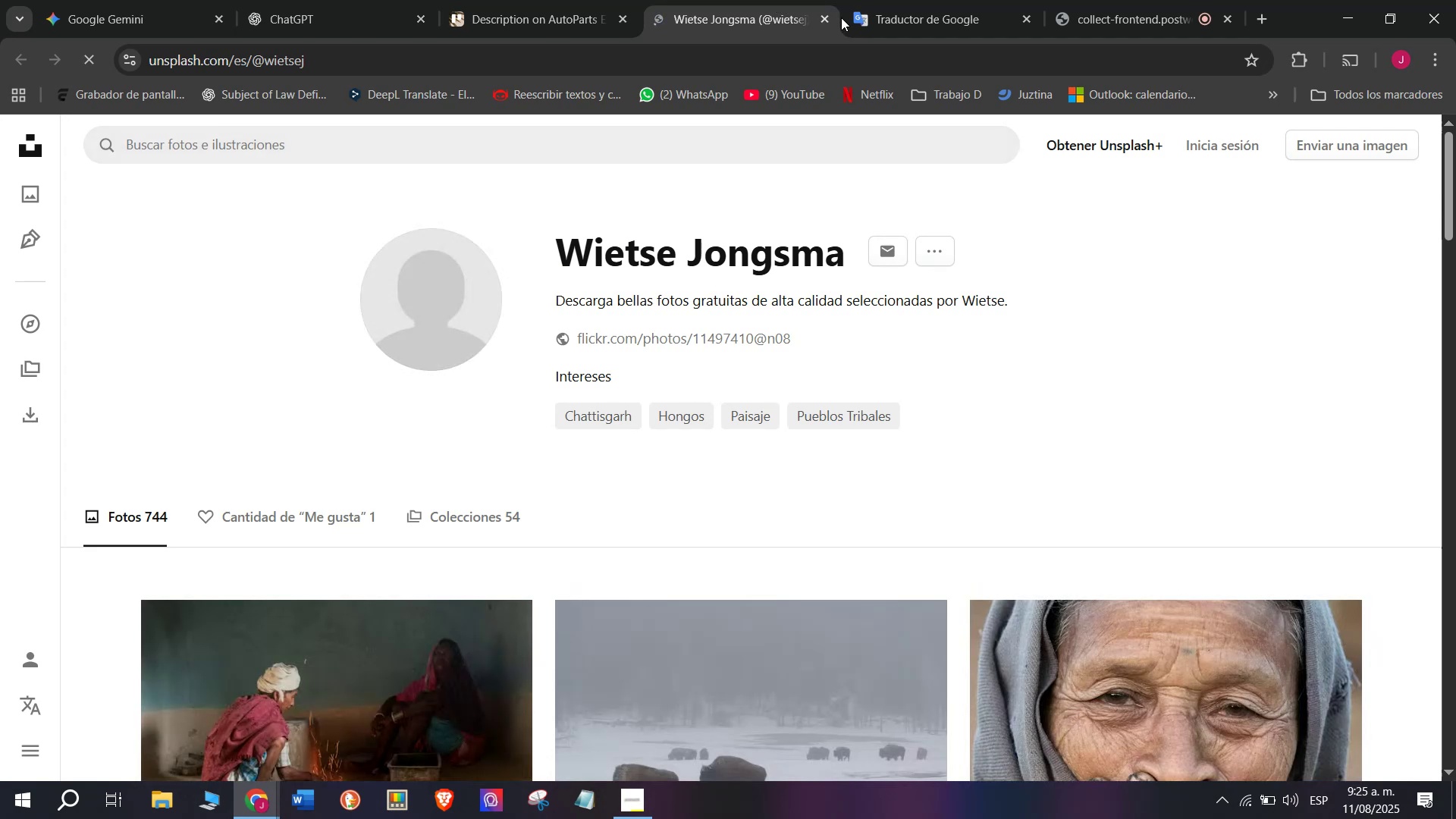 
left_click([830, 11])
 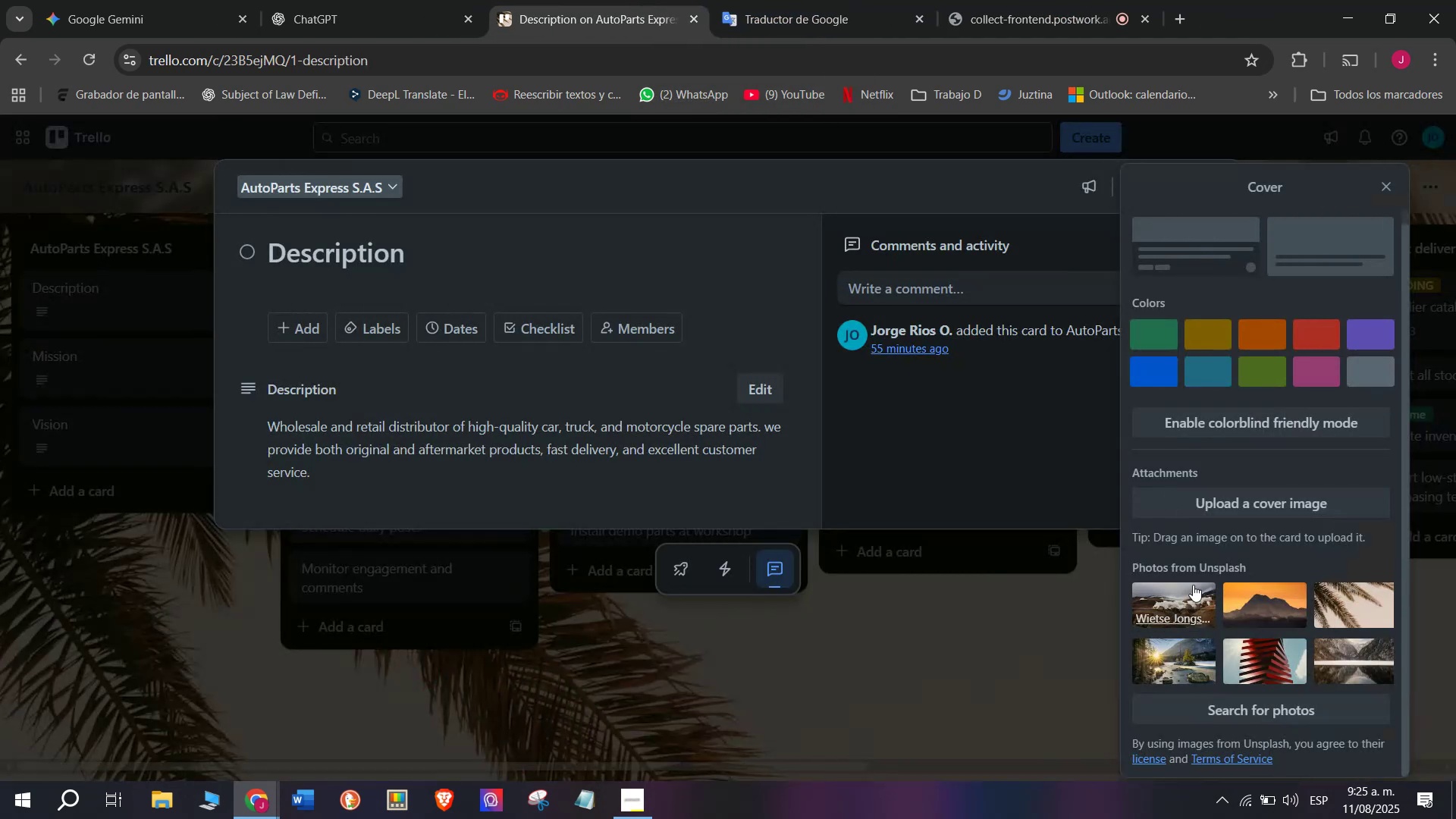 
left_click([1176, 607])
 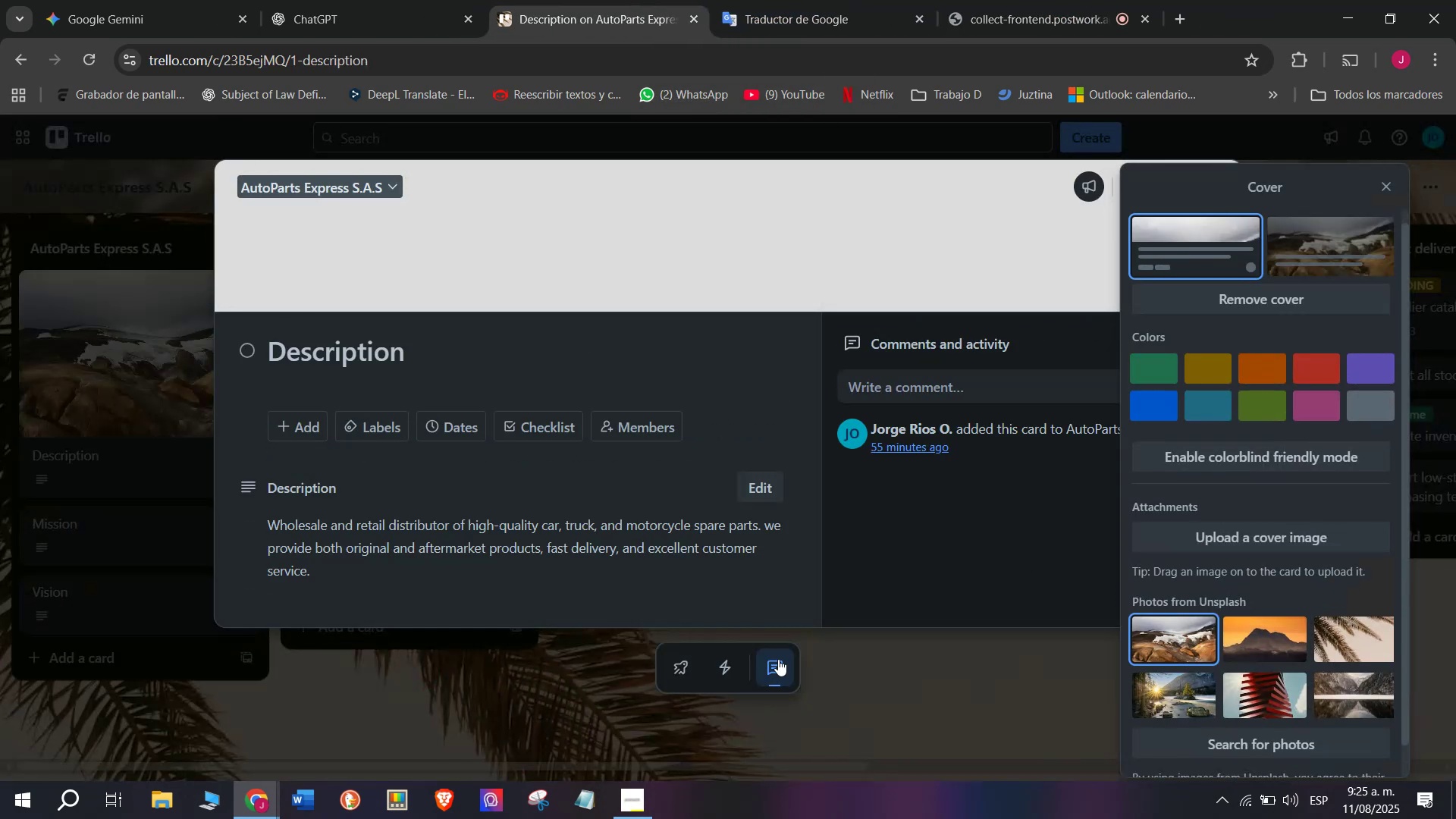 
left_click_drag(start_coordinate=[610, 718], to_coordinate=[598, 718])
 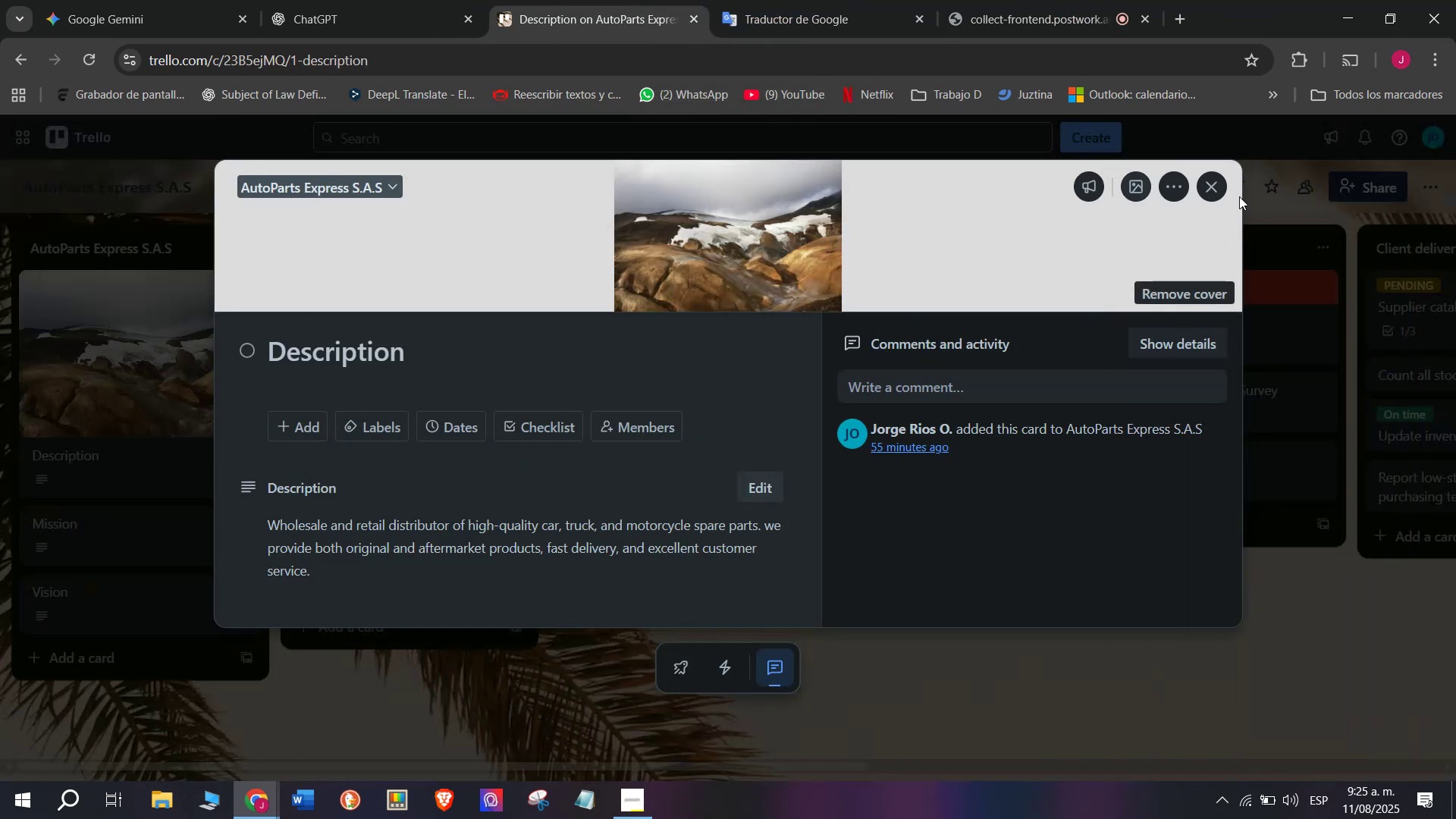 
left_click([1206, 180])
 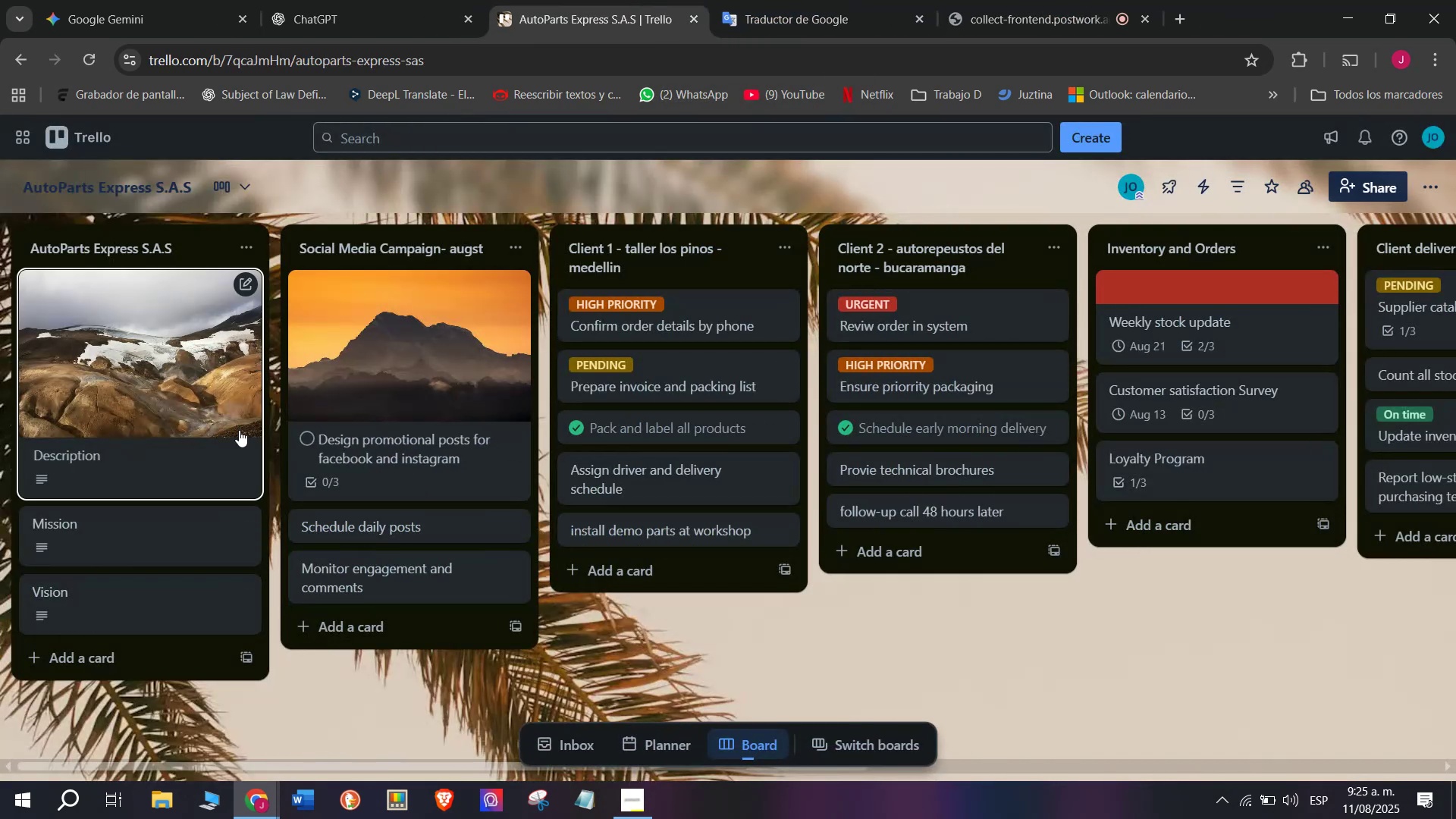 
scroll: coordinate [495, 500], scroll_direction: up, amount: 4.0
 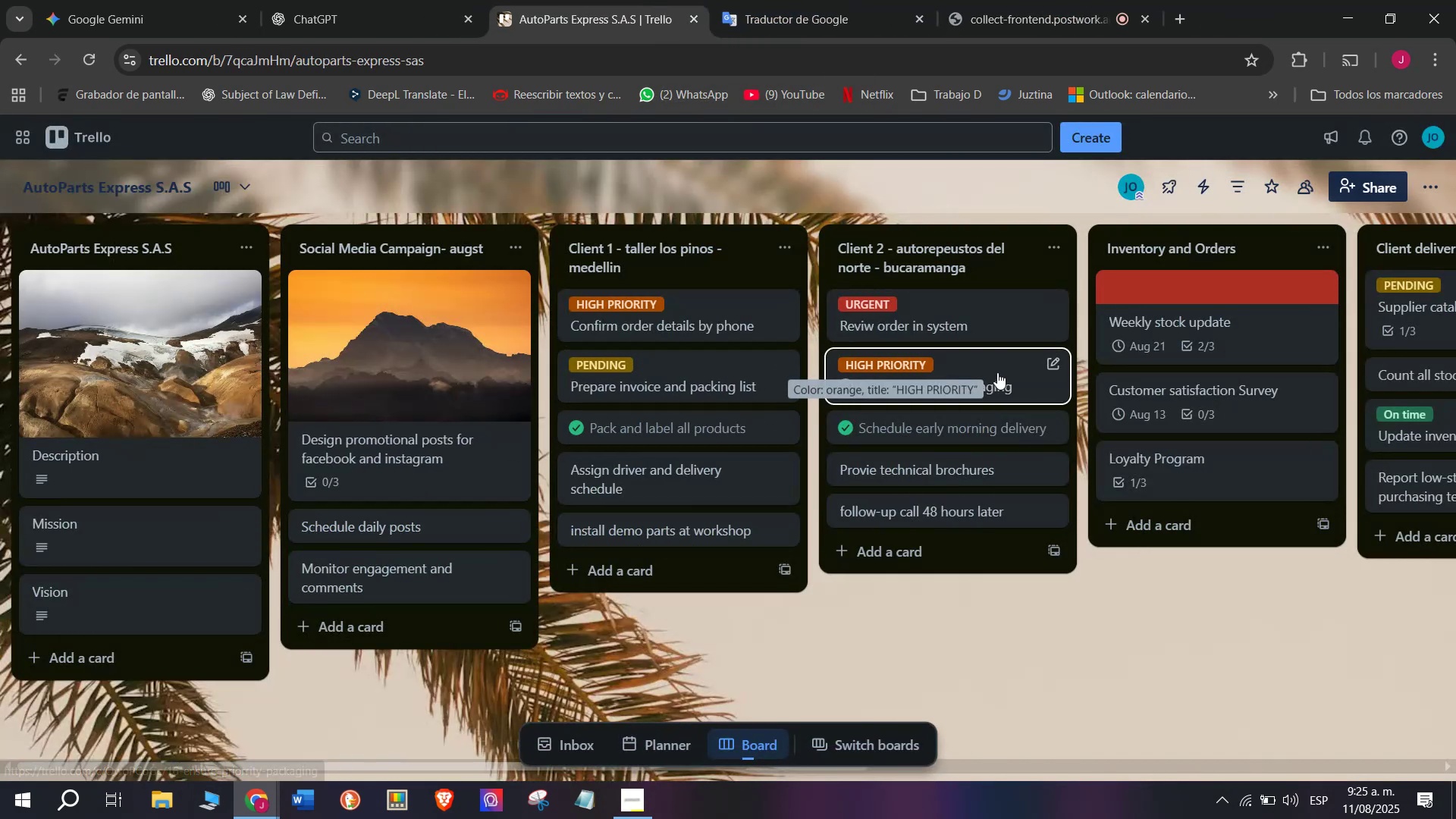 
scroll: coordinate [488, 369], scroll_direction: down, amount: 3.0
 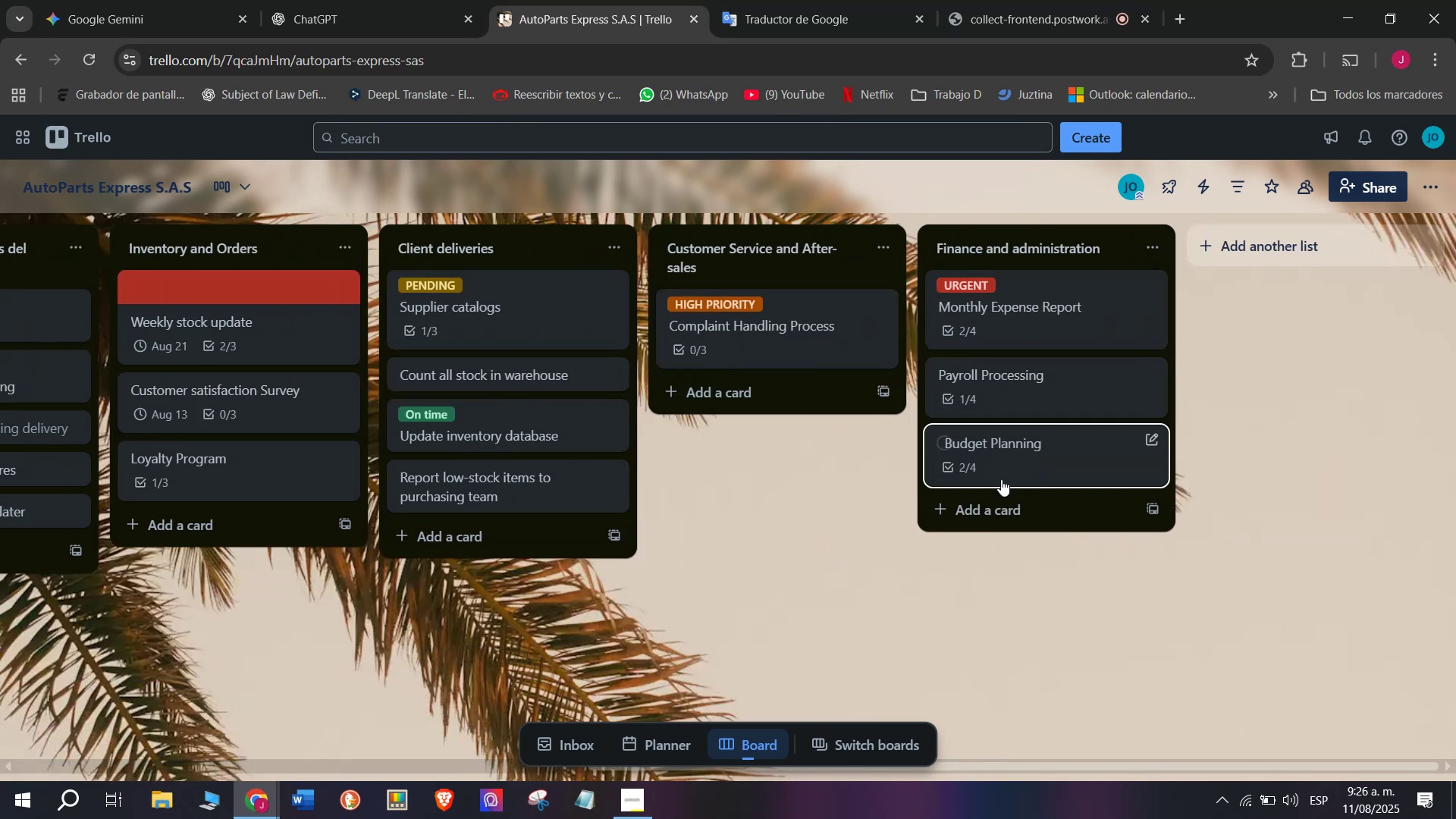 
left_click([1066, 0])
 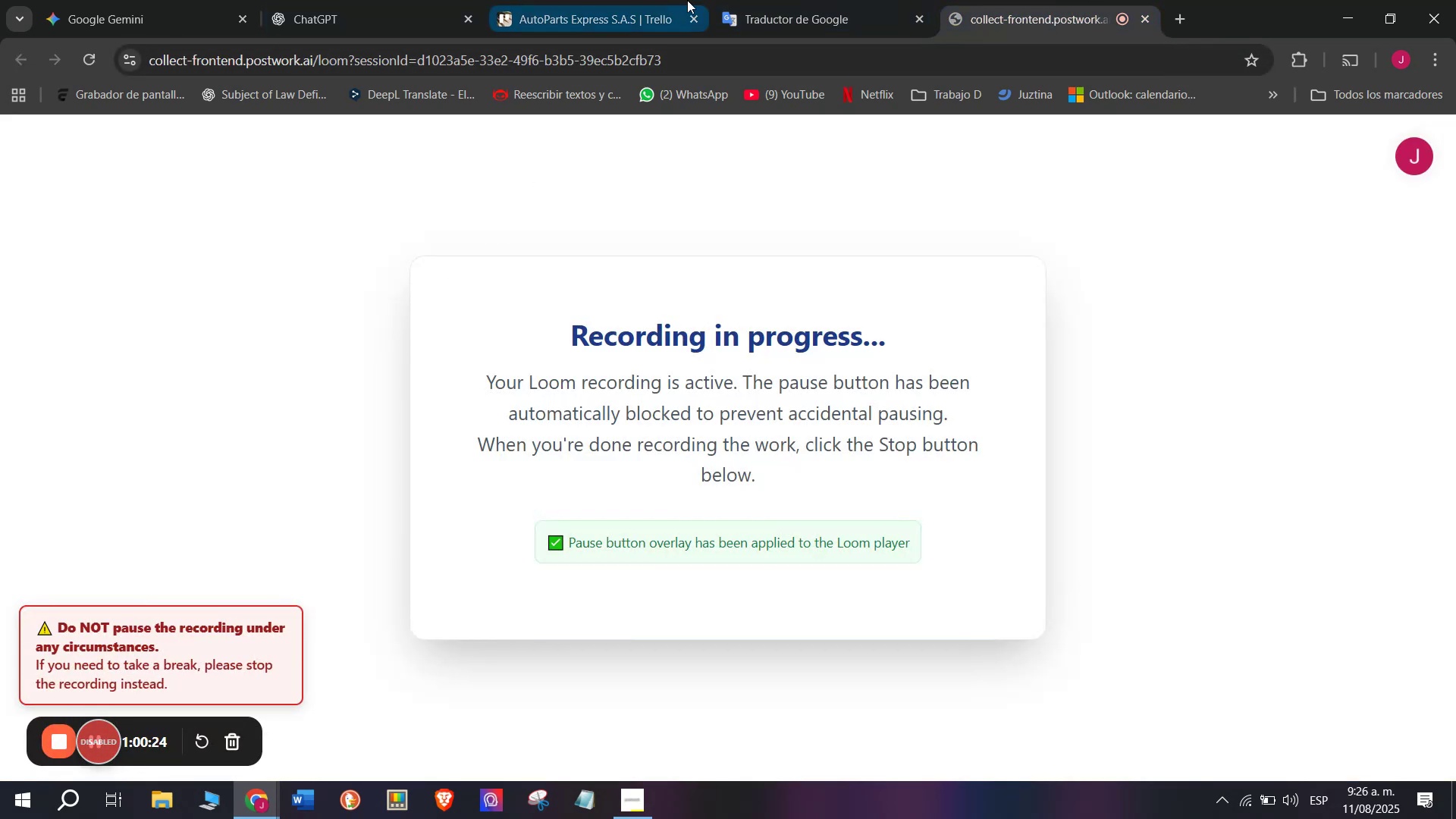 
left_click([673, 0])
 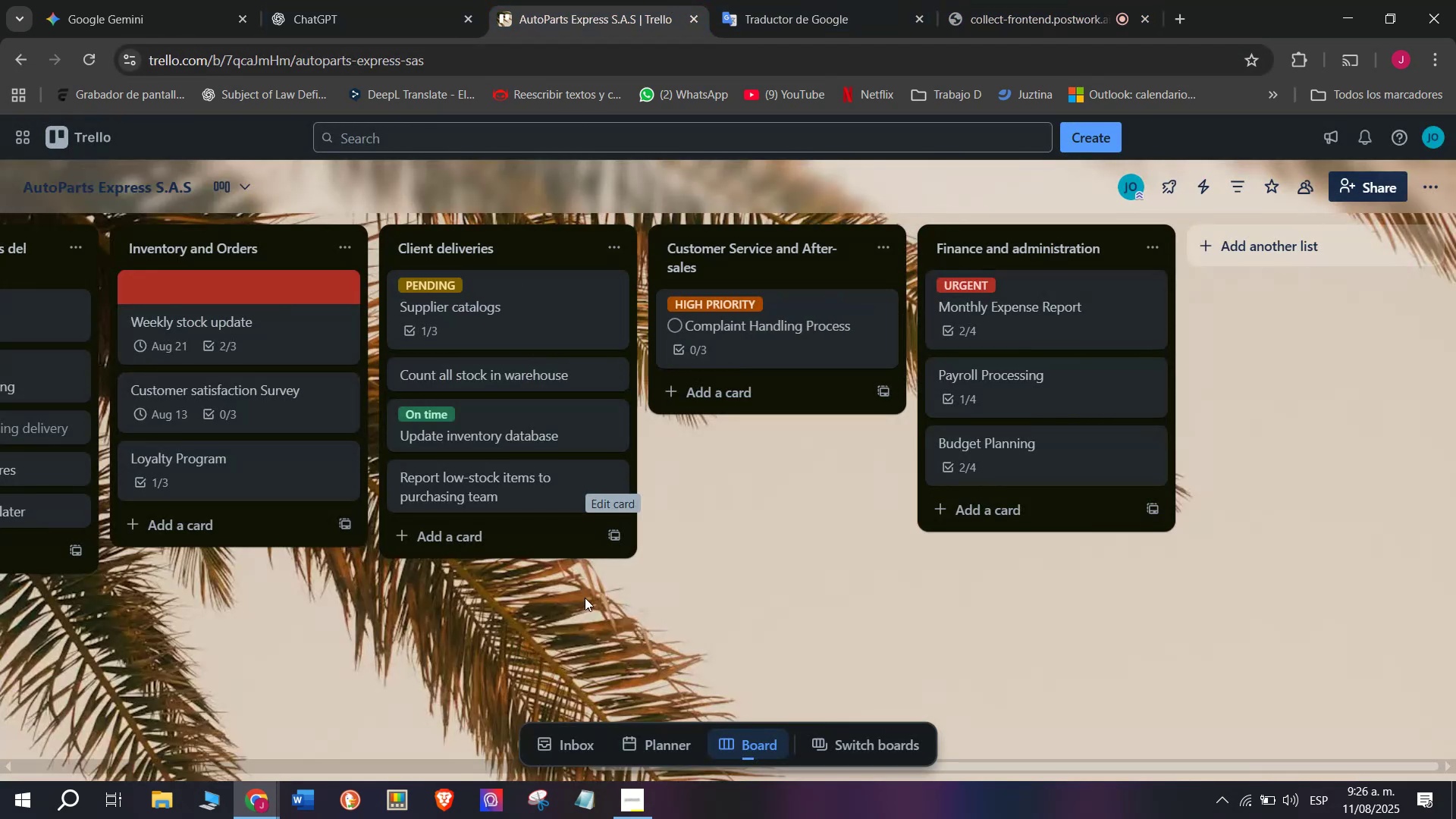 
left_click([632, 795])
 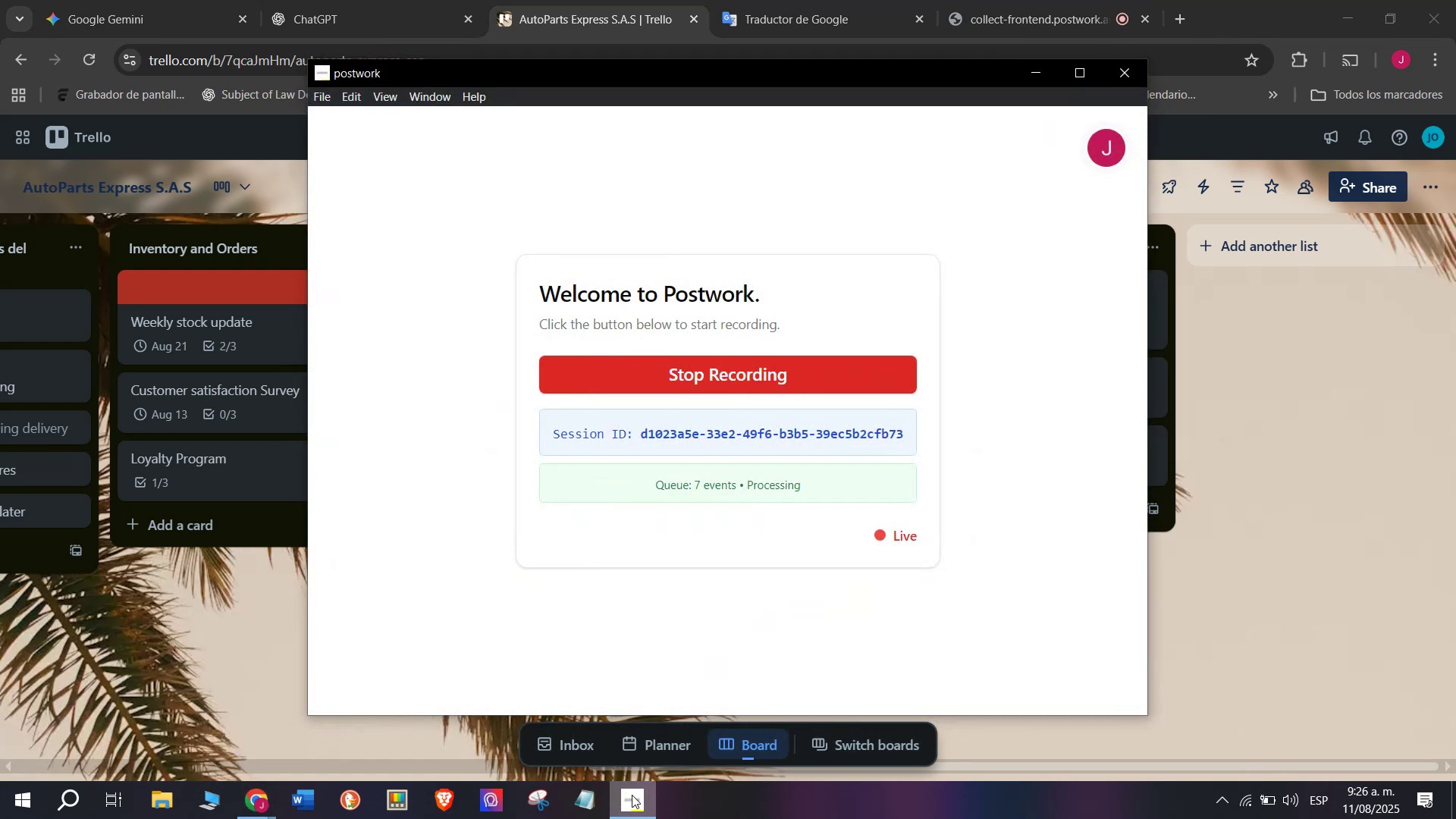 
left_click([632, 795])
 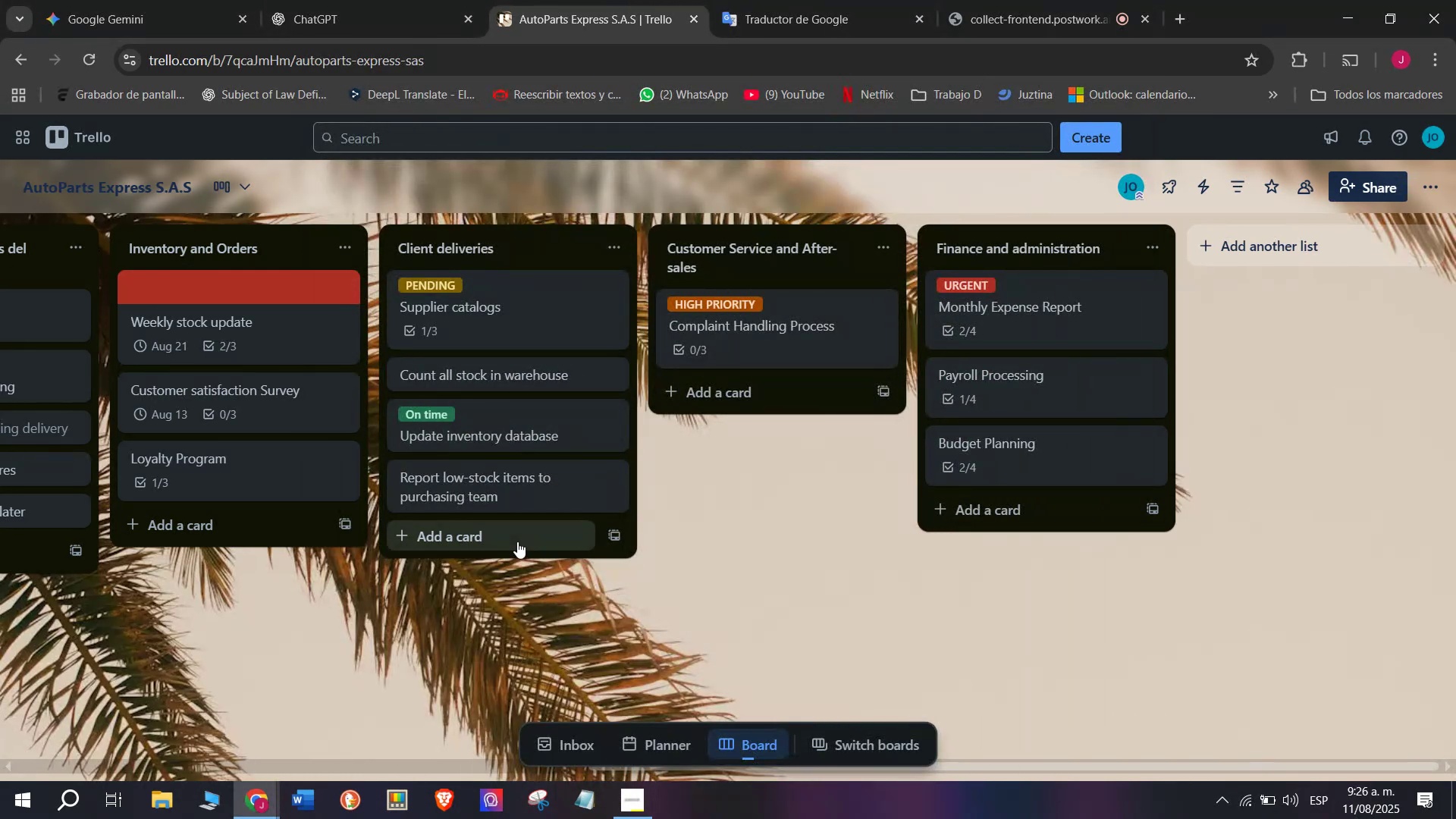 
scroll: coordinate [517, 541], scroll_direction: up, amount: 3.0
 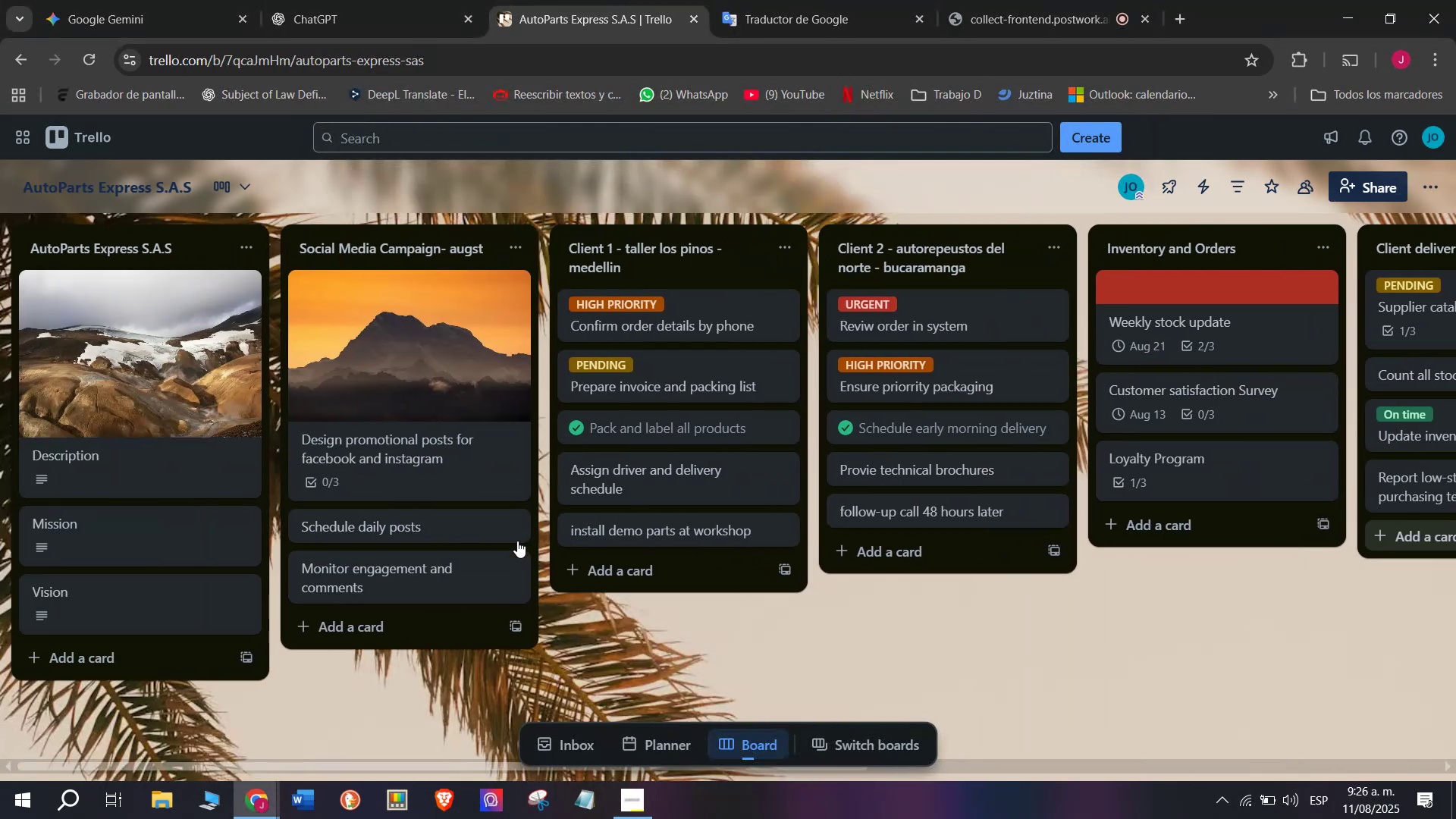 
scroll: coordinate [367, 431], scroll_direction: down, amount: 3.0
 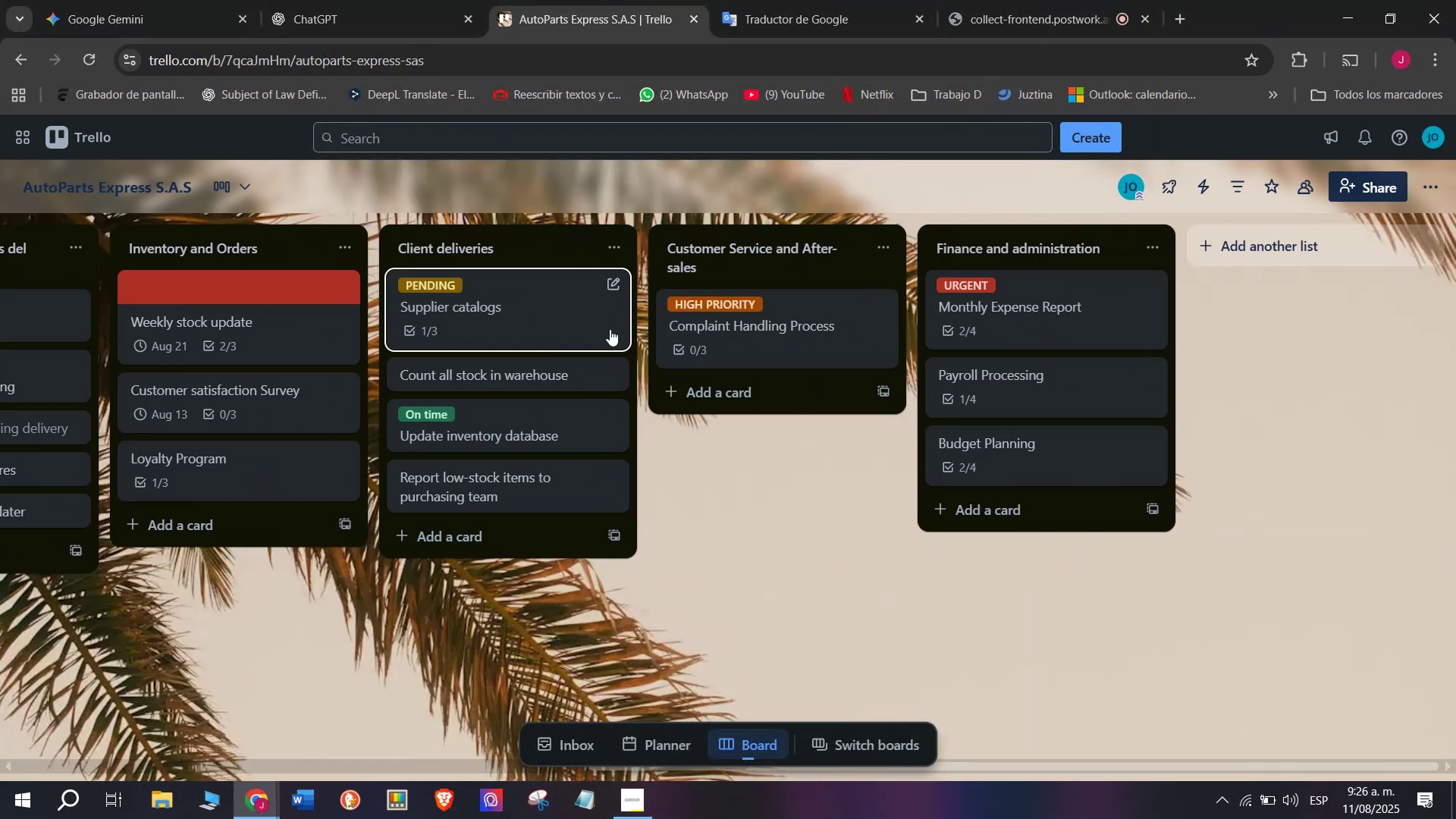 
scroll: coordinate [102, 206], scroll_direction: up, amount: 7.0
 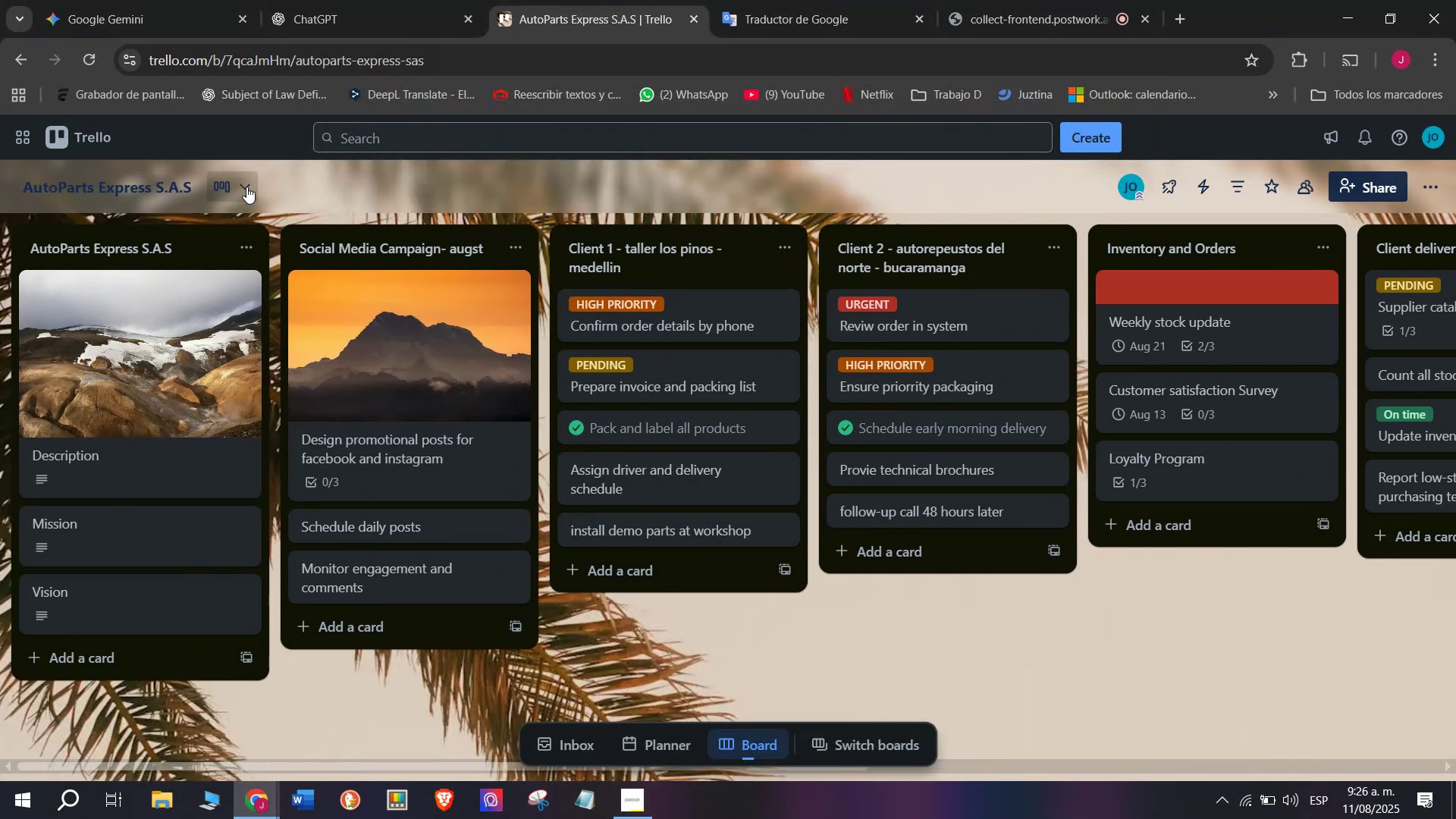 
left_click([246, 187])
 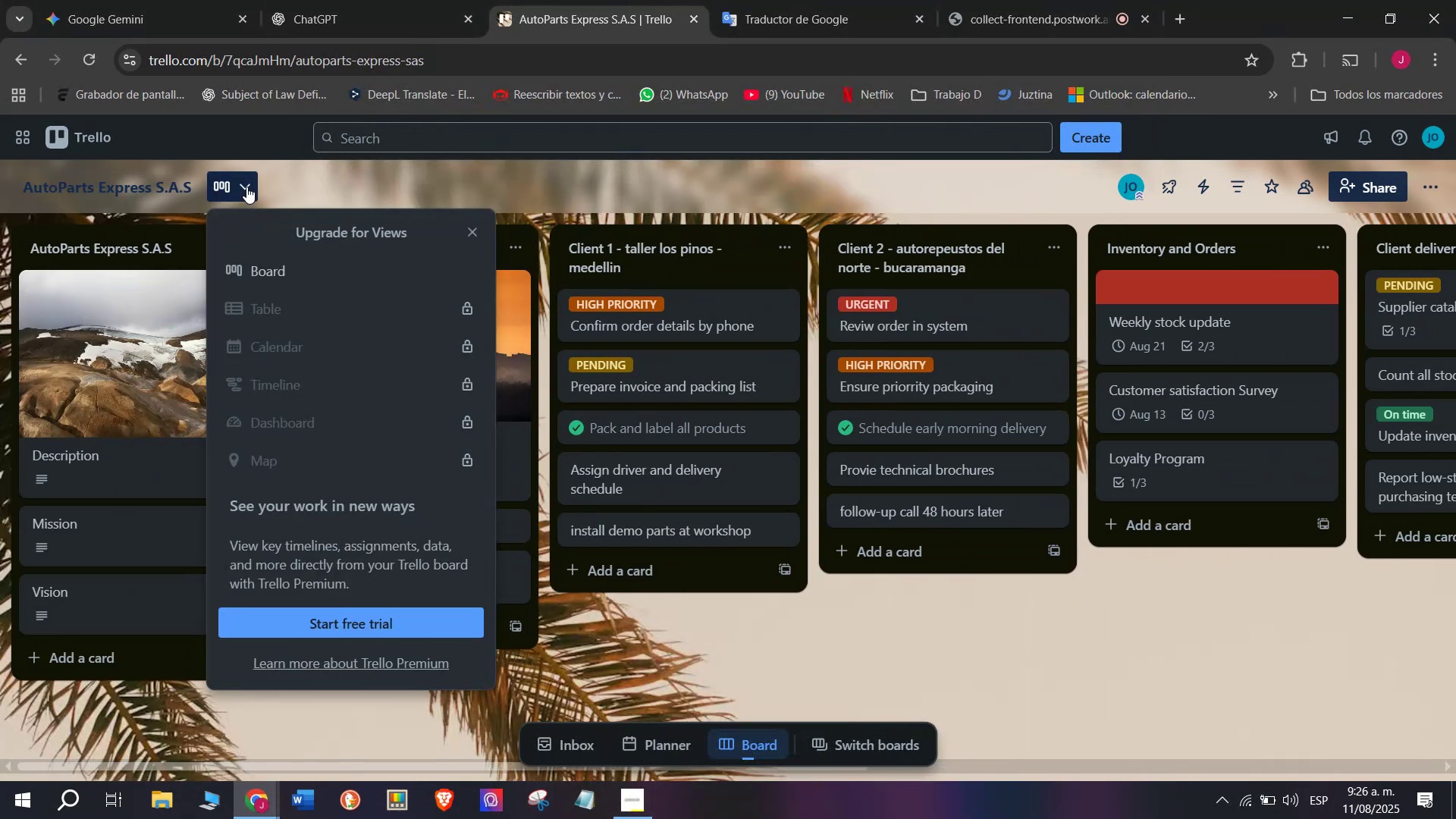 